 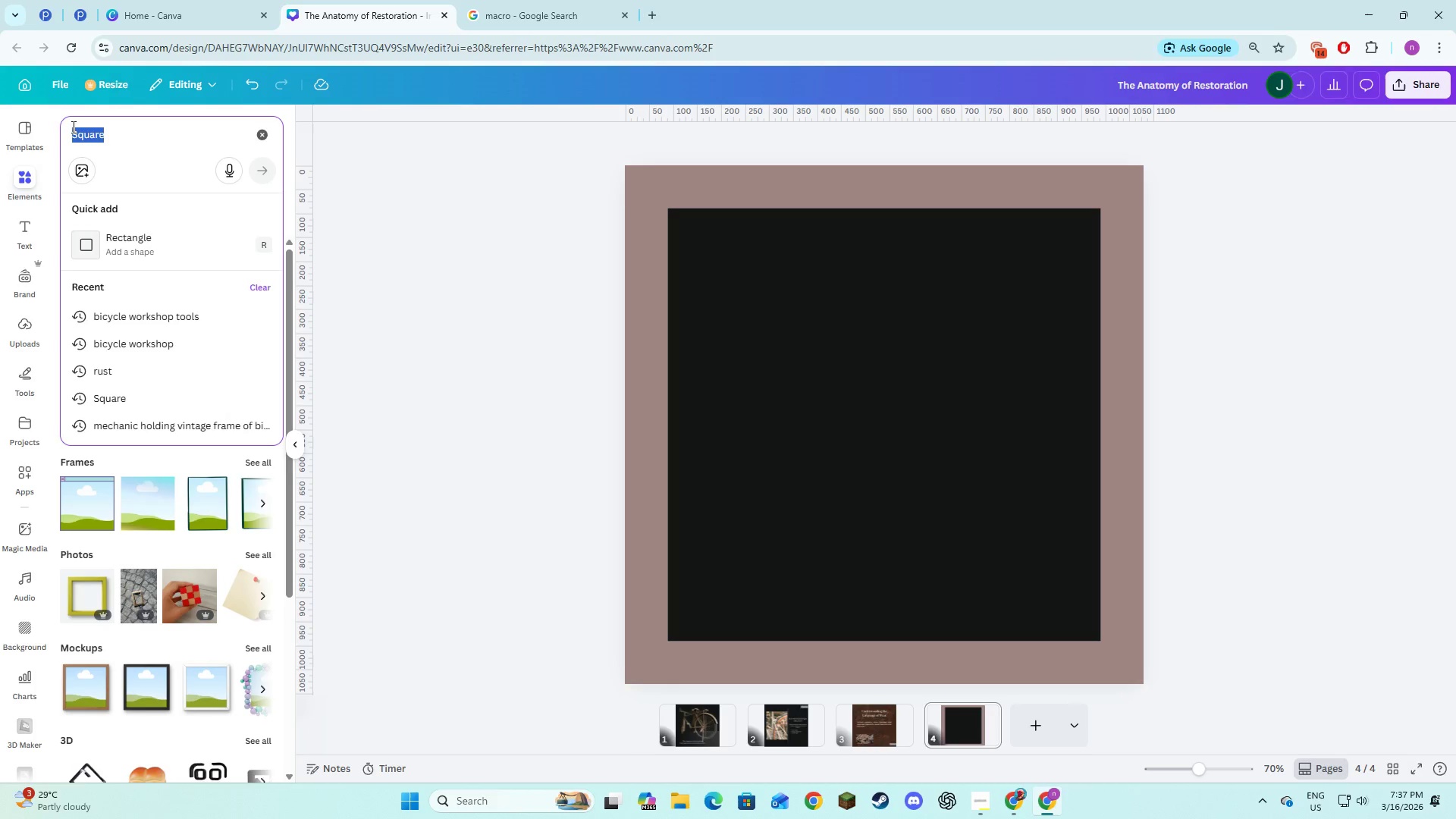 
type(WORKshop painting )
 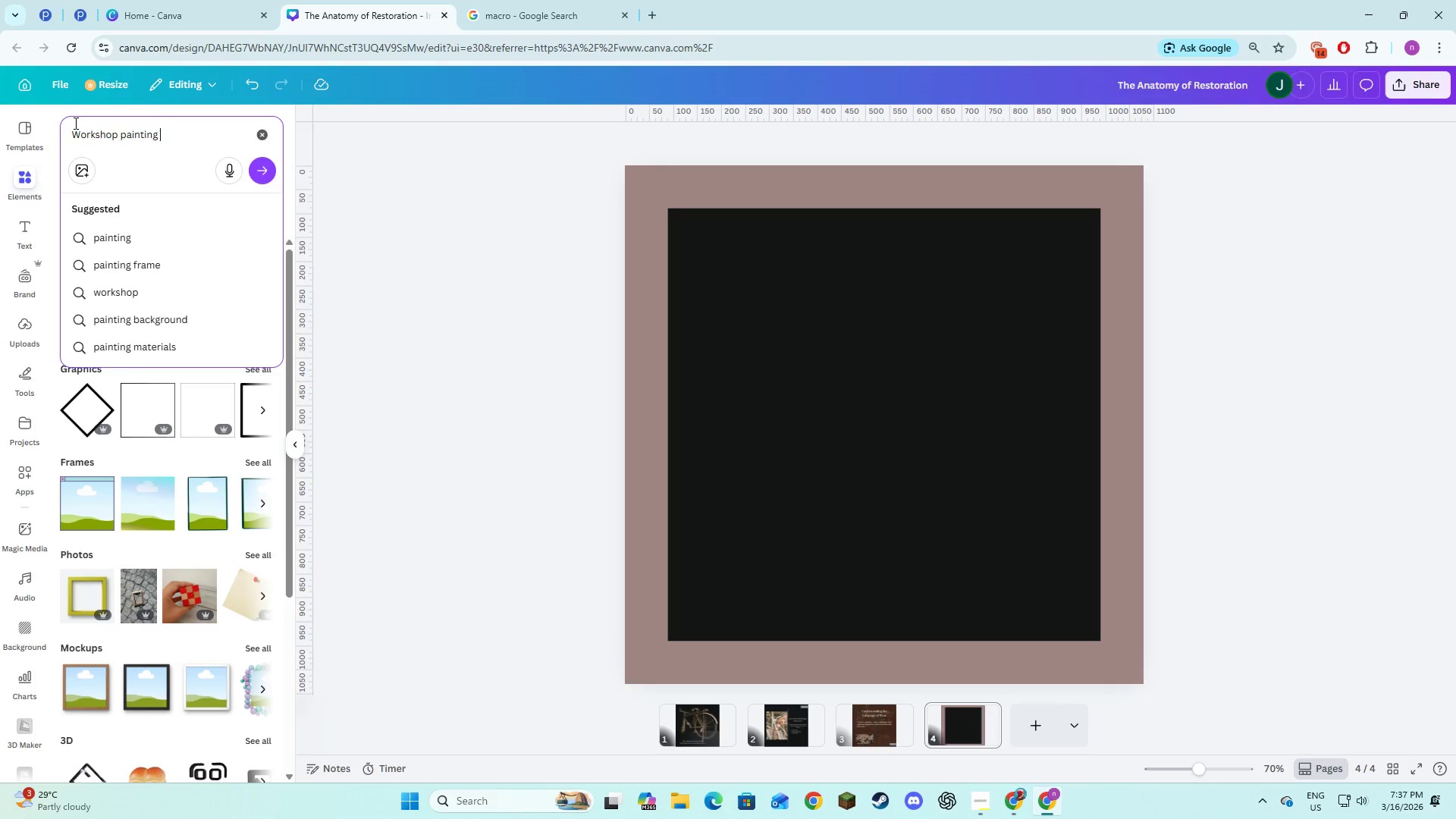 
key(Backspace)
key(Backspace)
key(Backspace)
key(Backspace)
type( stripping)
 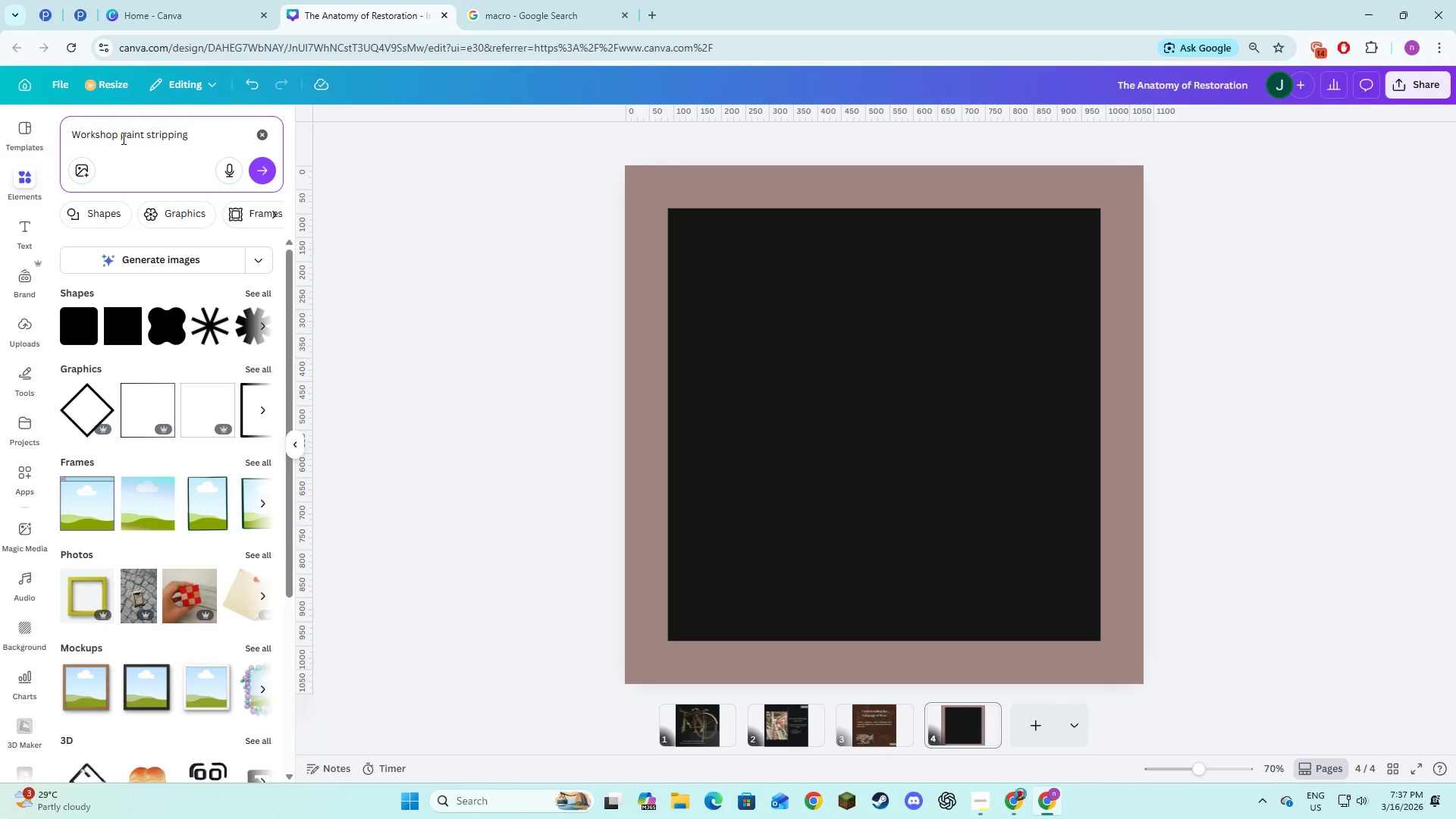 
left_click([121, 136])
 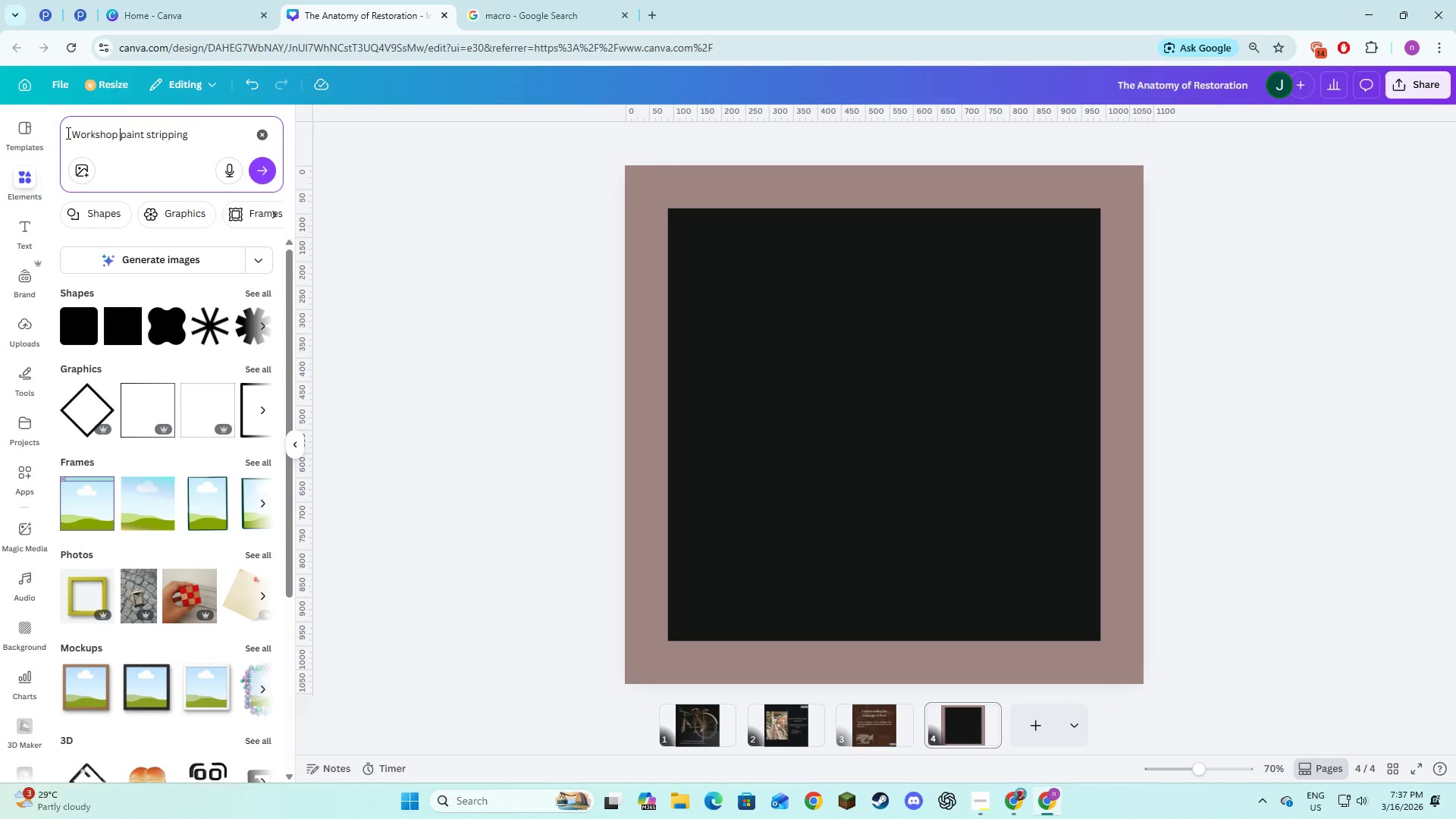 
left_click([70, 133])
 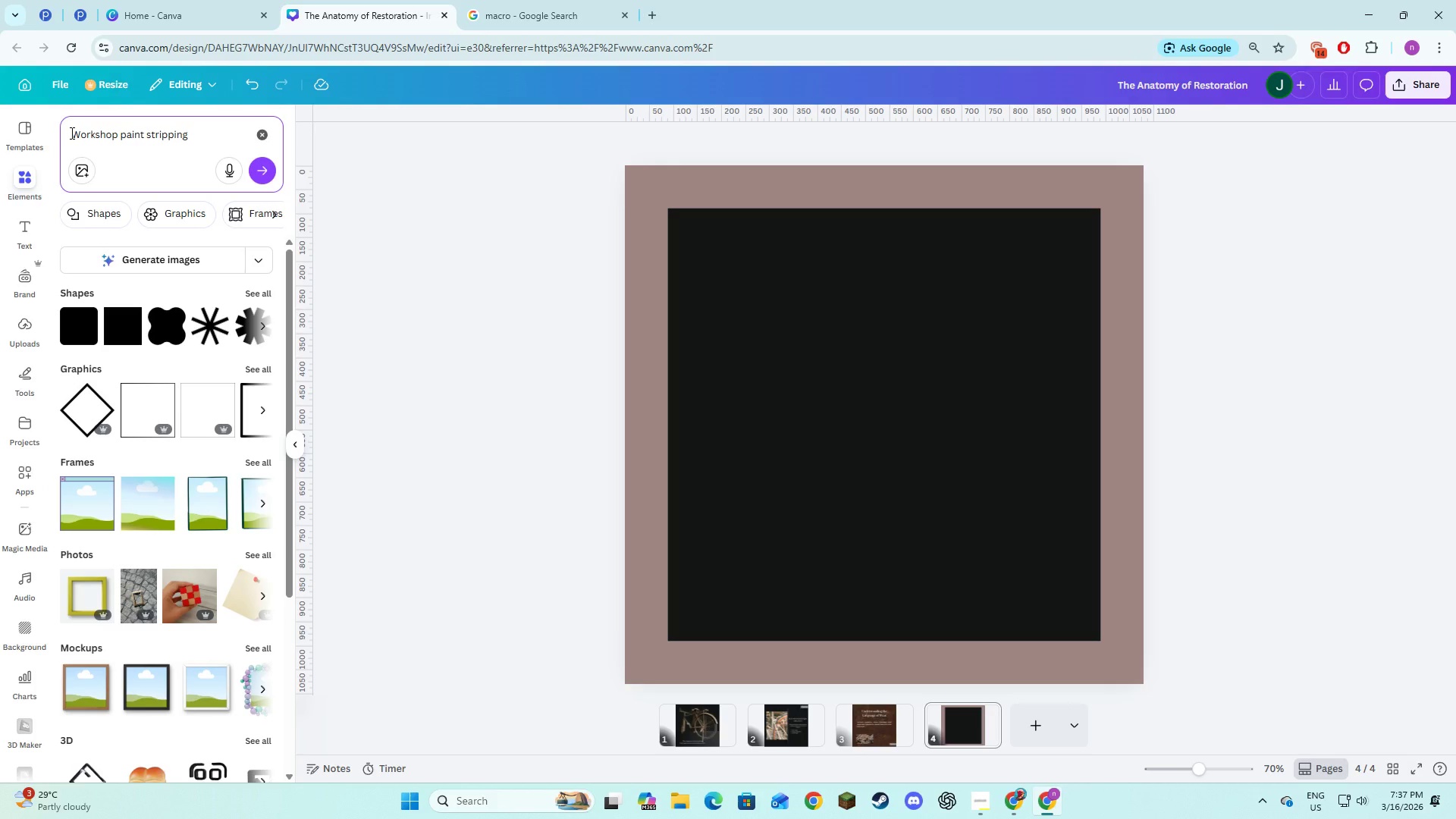 
type(bike )
 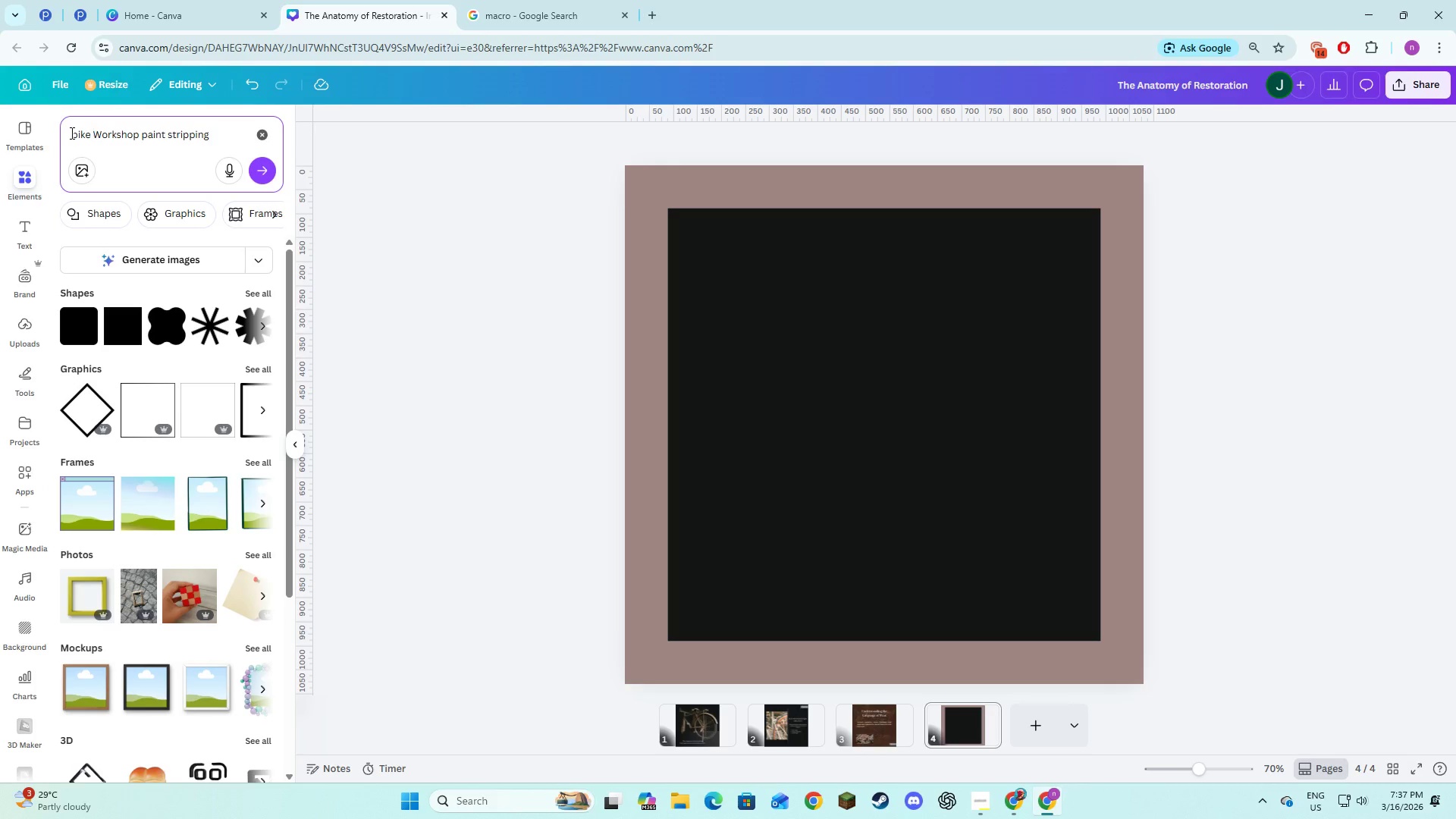 
key(Enter)
 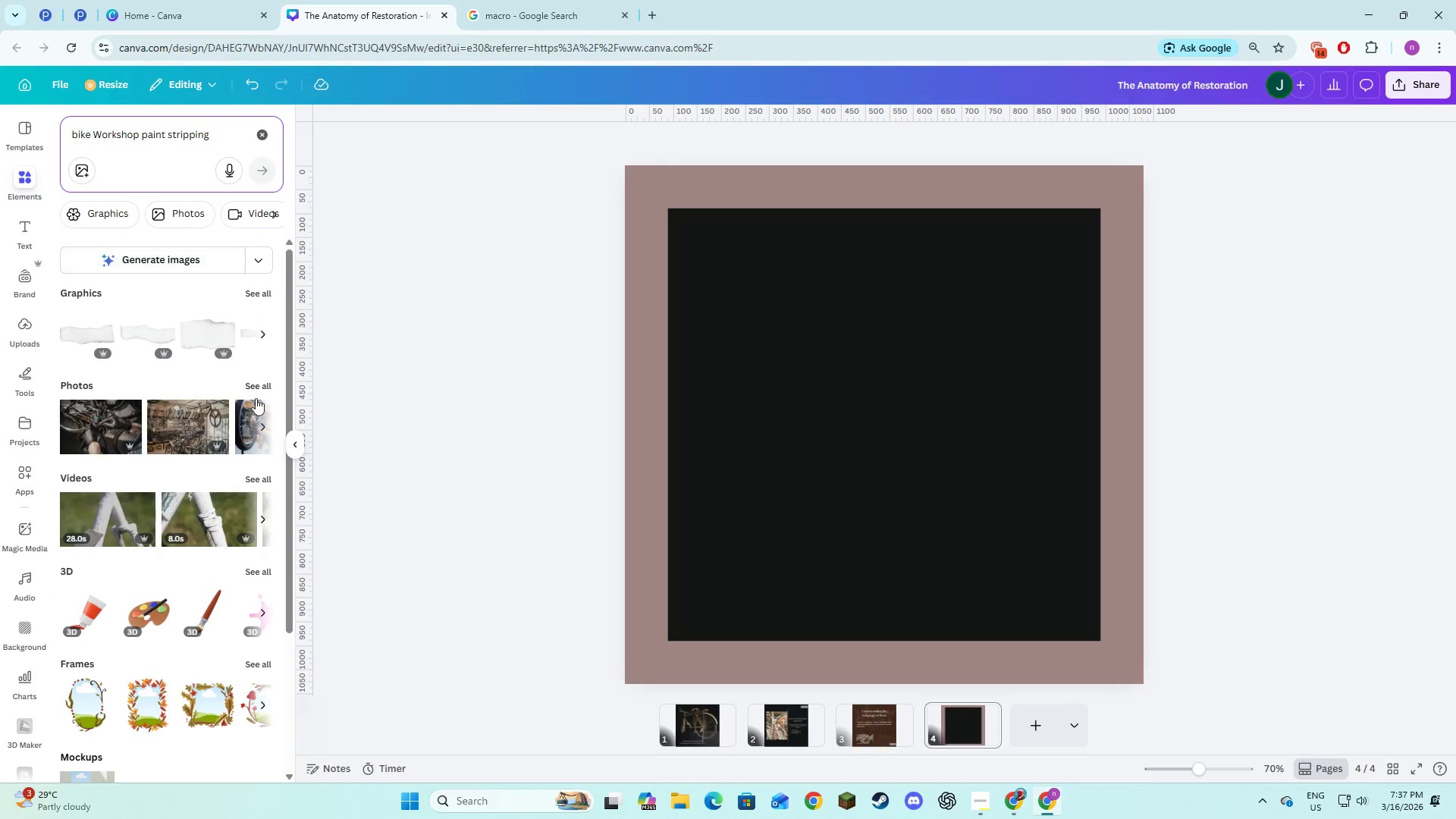 
left_click([260, 384])
 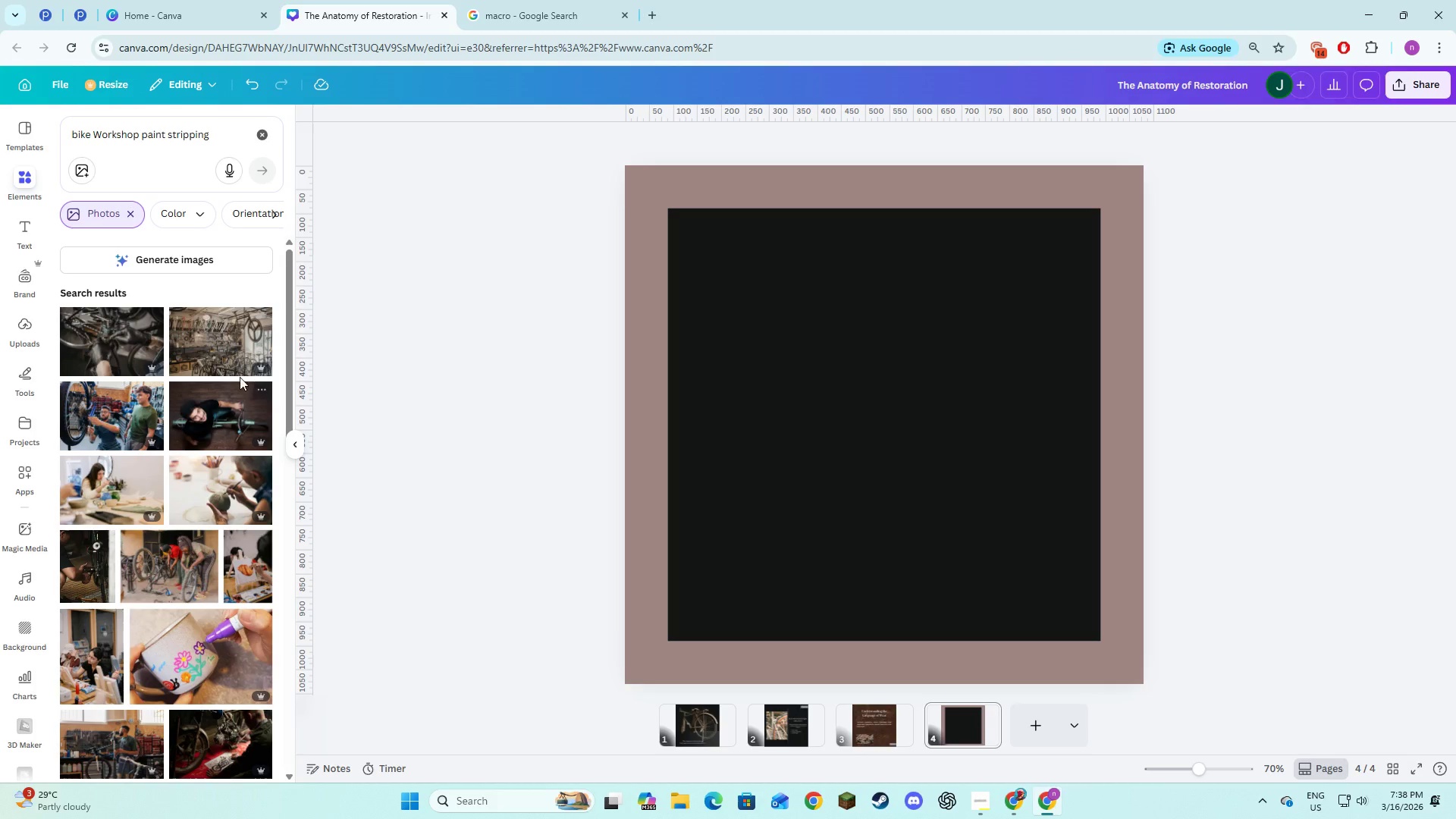 
left_click([186, 131])
 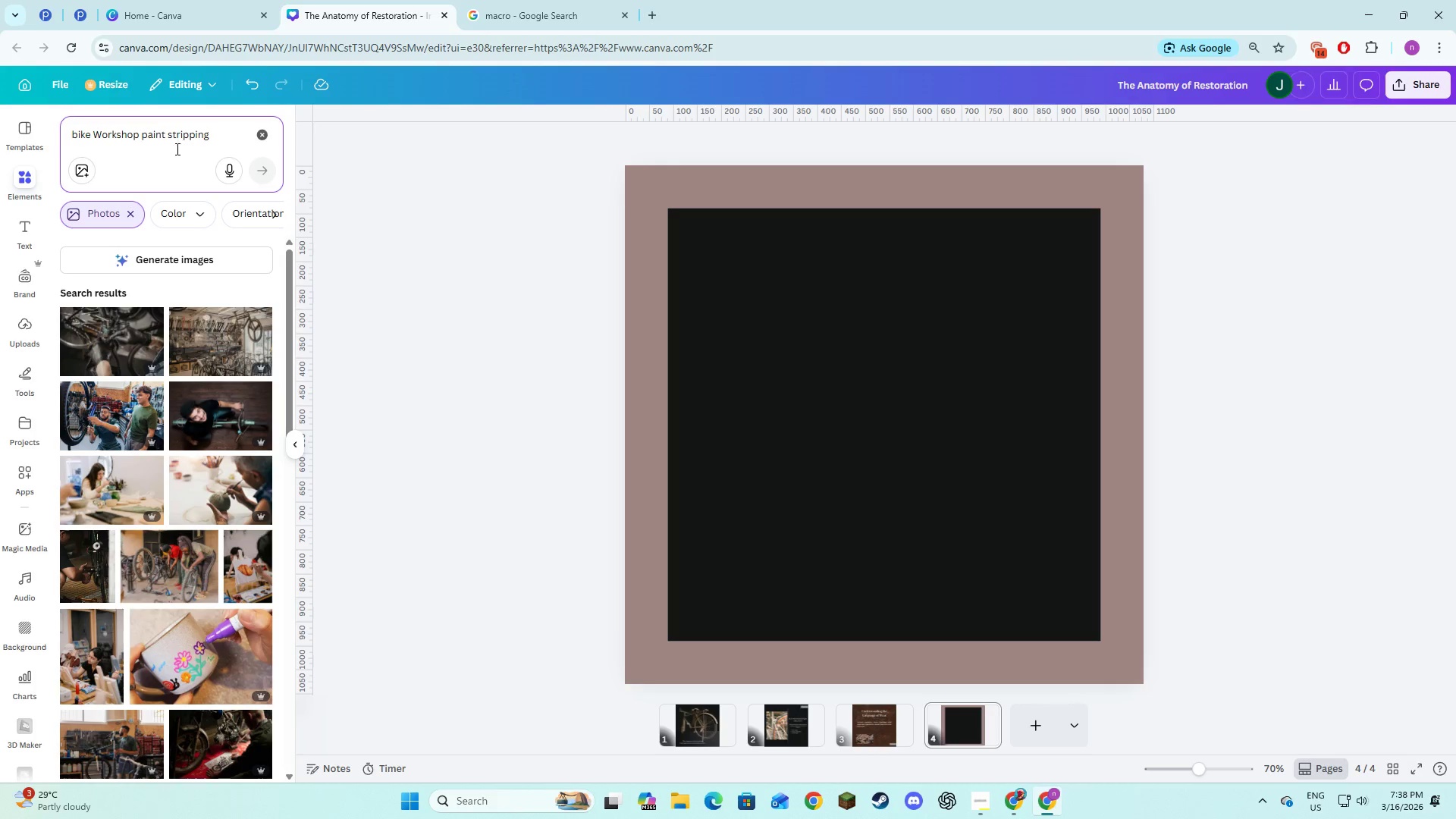 
key(Control+A)
 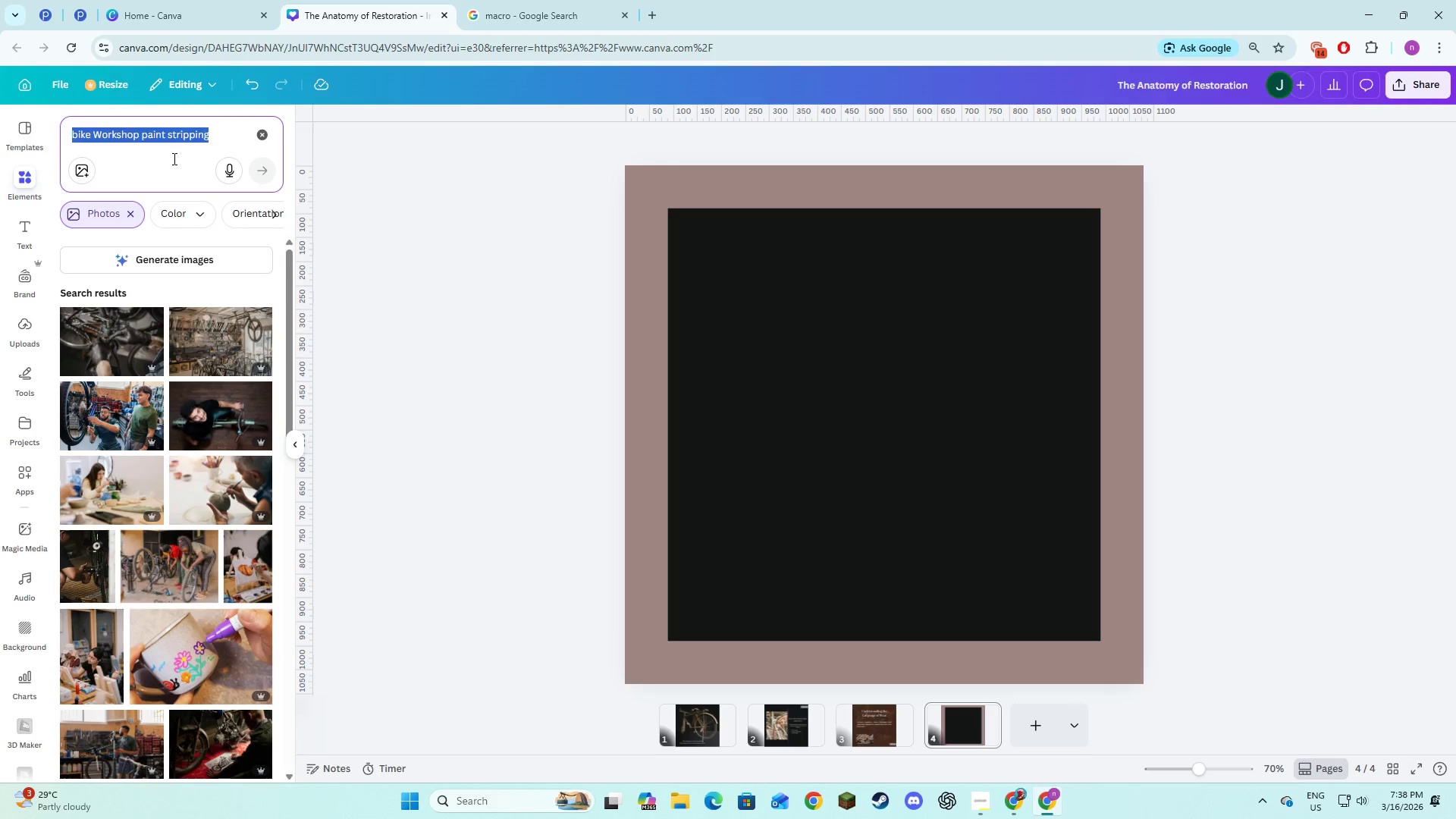 
key(Control+C)
 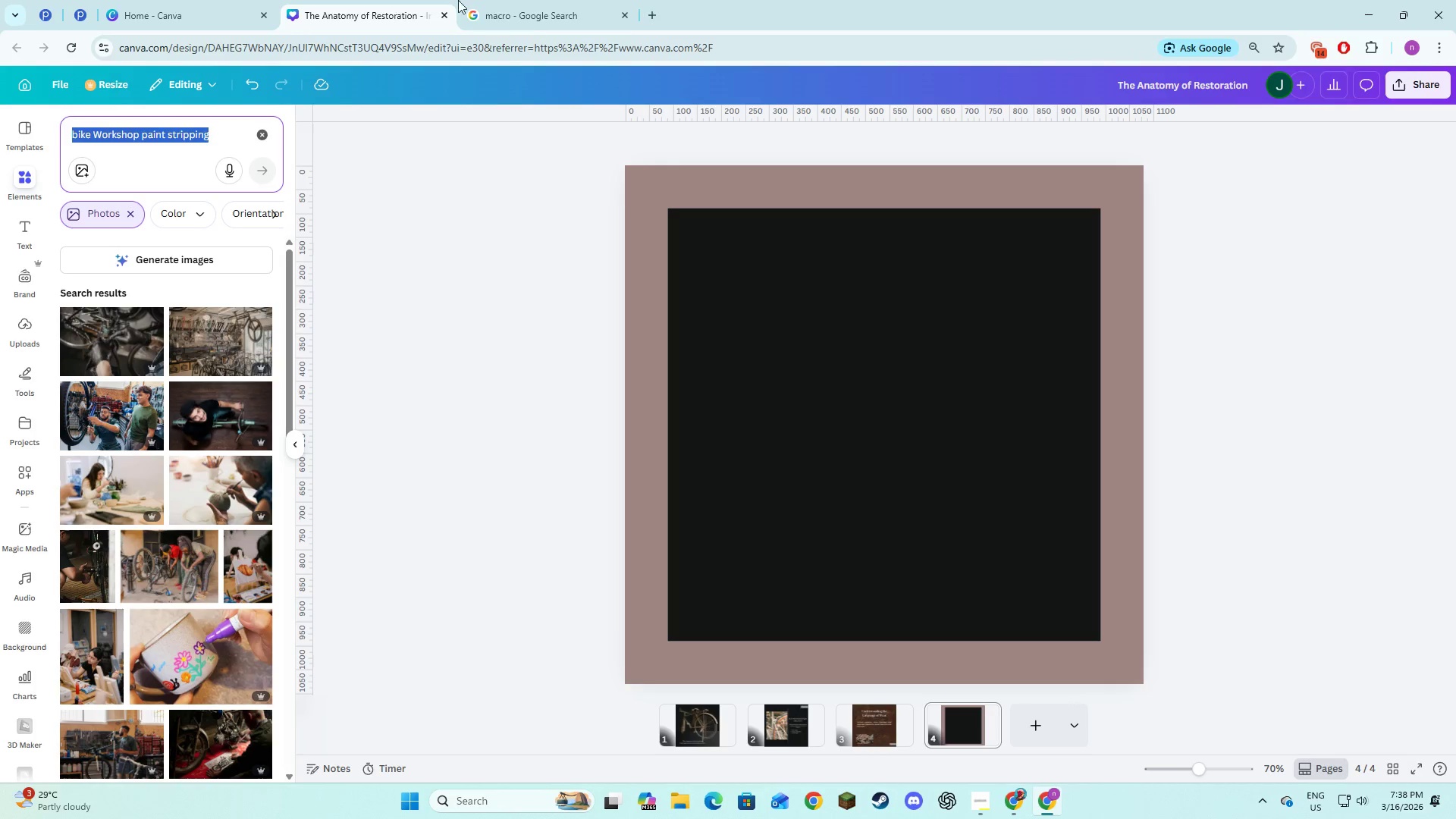 
left_click([500, 0])
 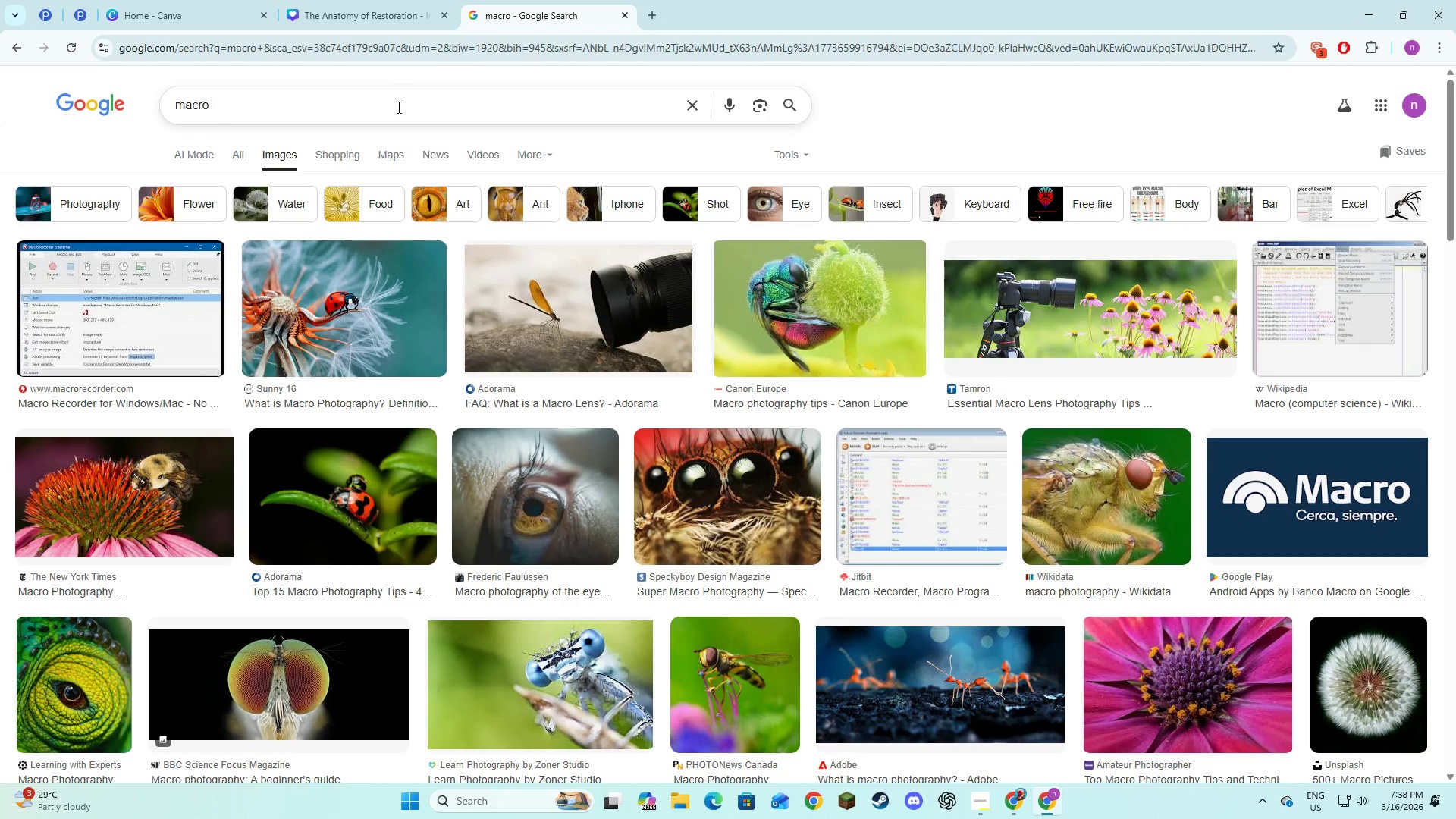 
left_click_drag(start_coordinate=[397, 107], to_coordinate=[147, 108])
 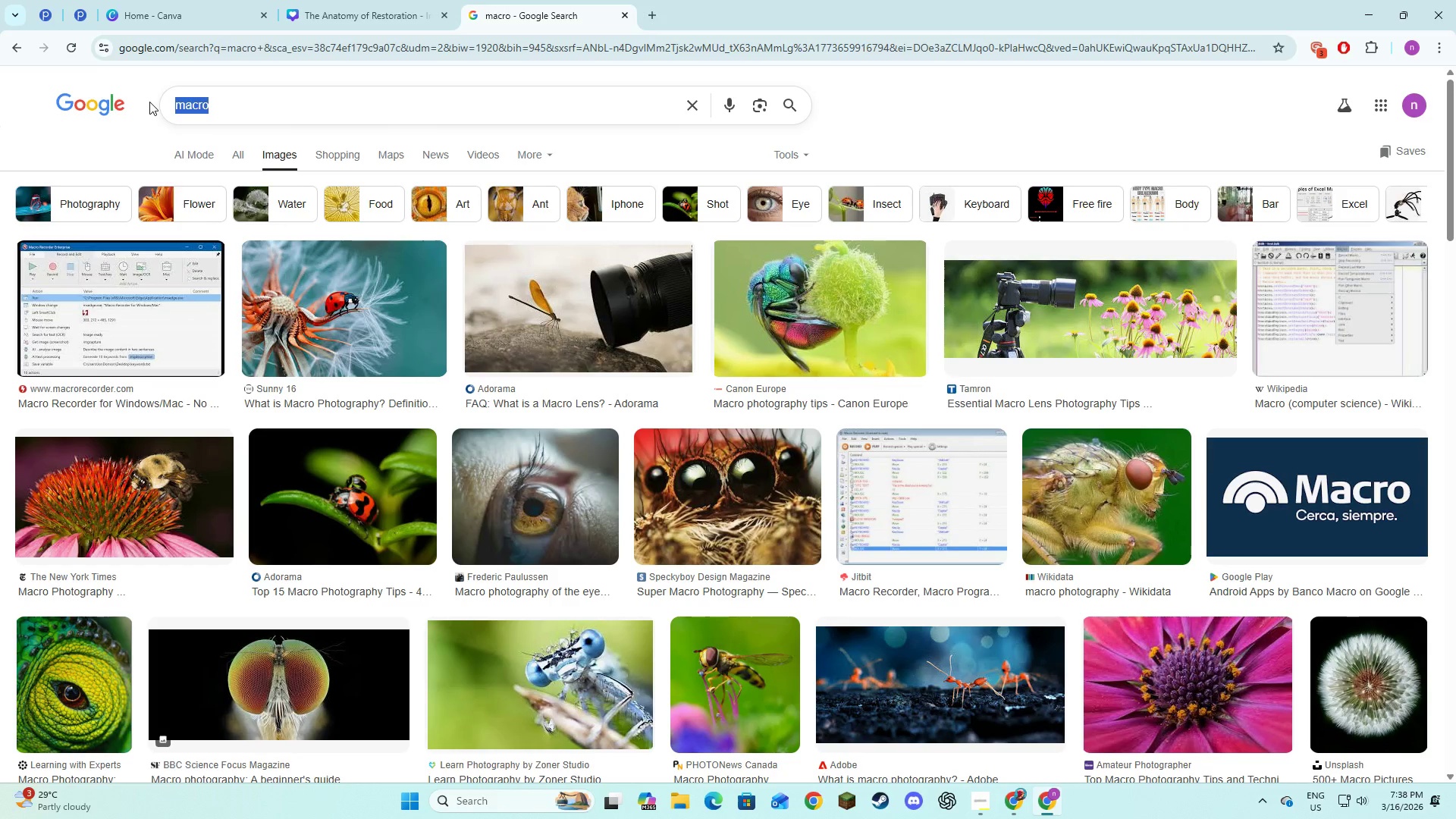 
key(Control+V)
 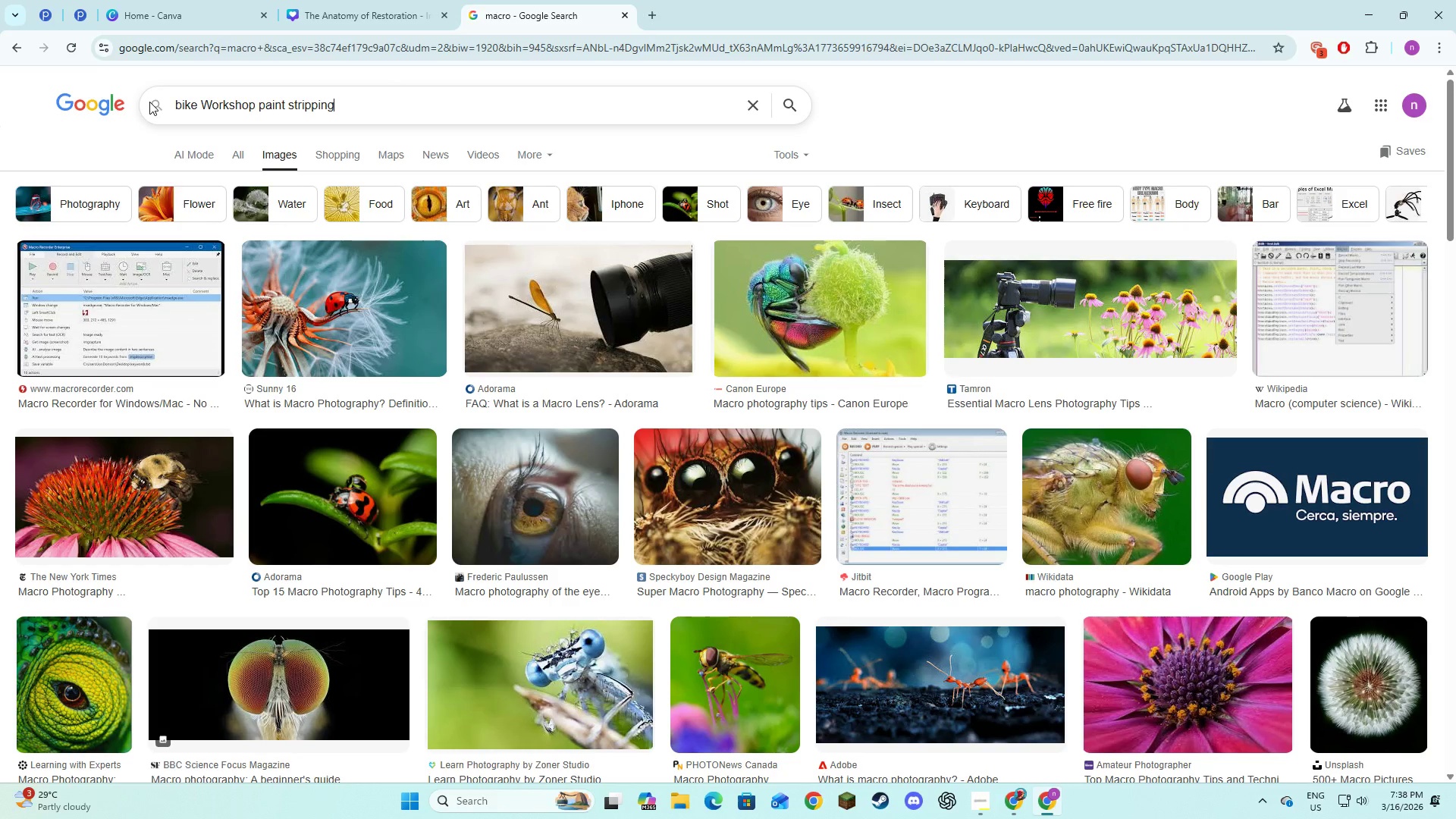 
key(NumpadEnter)
 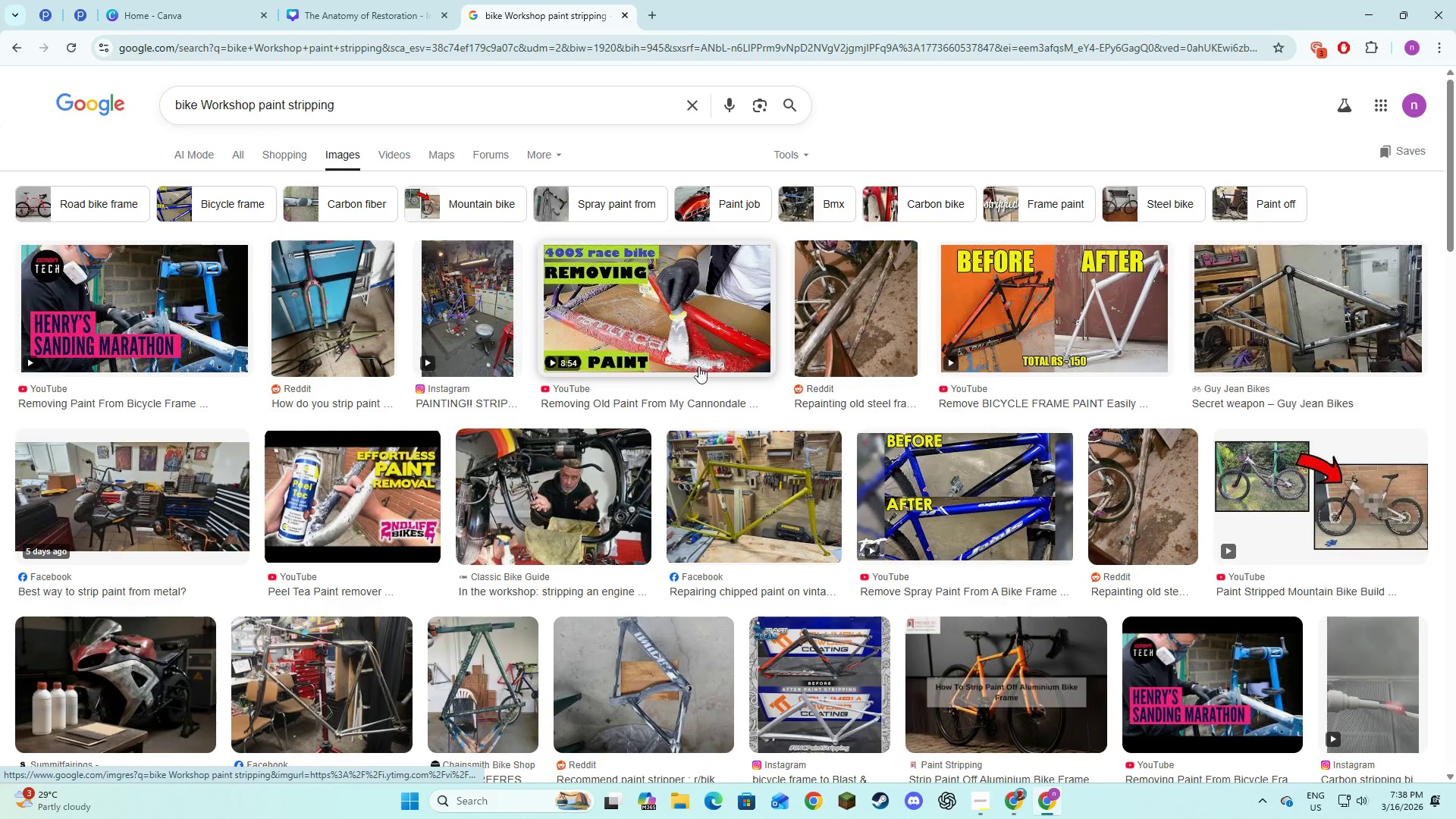 
wait(12.66)
 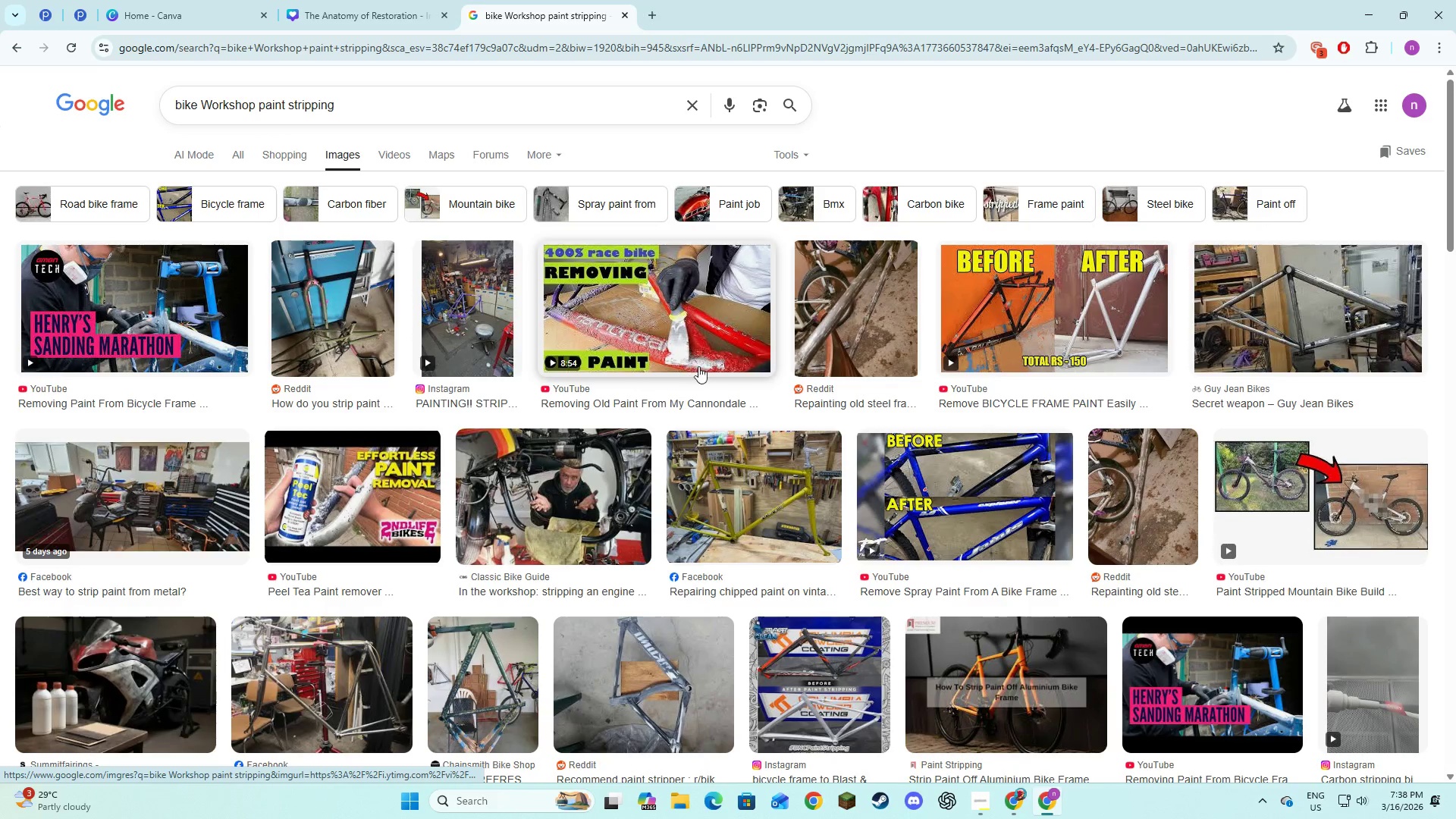 
scroll: coordinate [654, 532], scroll_direction: down, amount: 2.0
 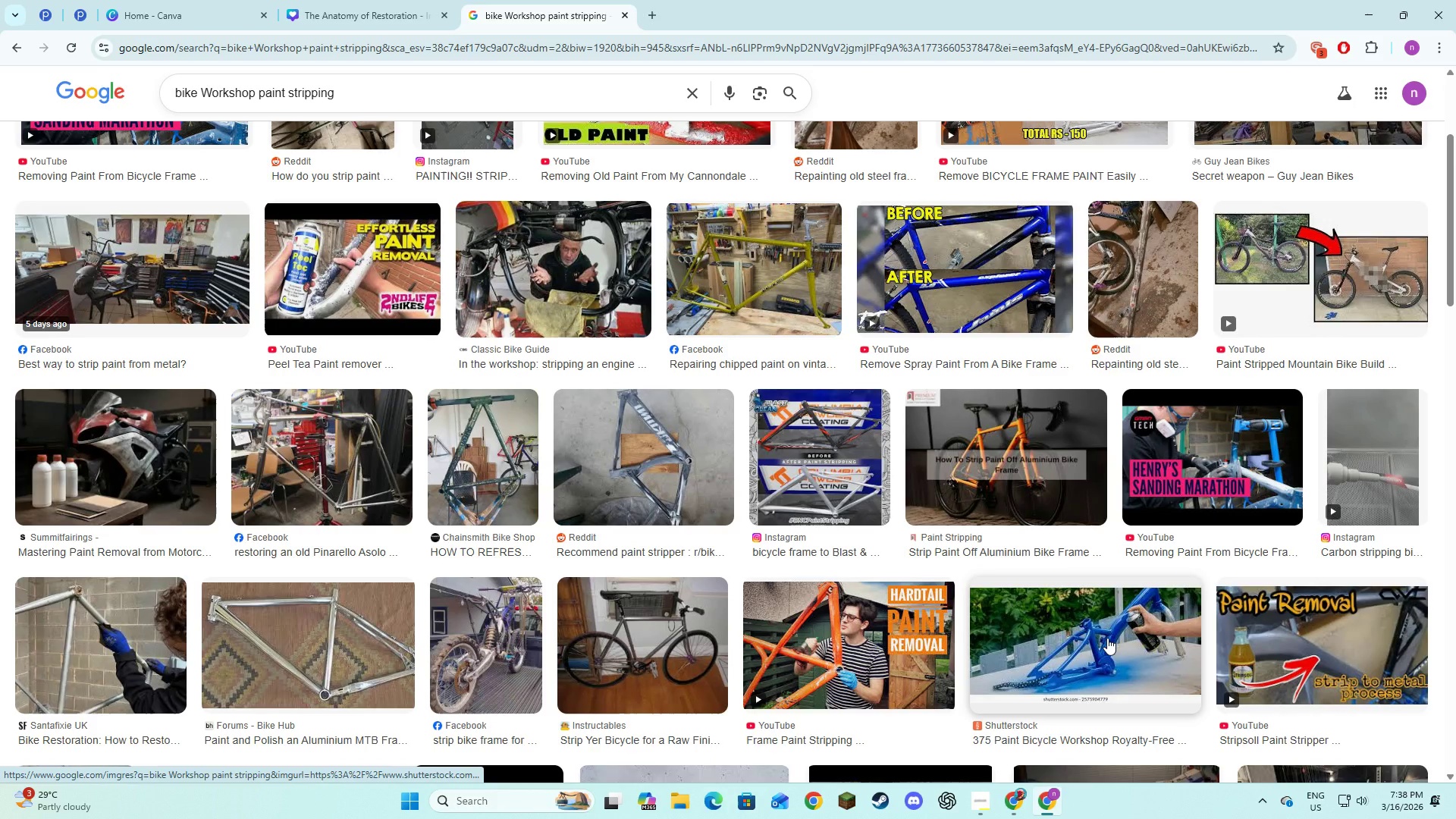 
wait(6.89)
 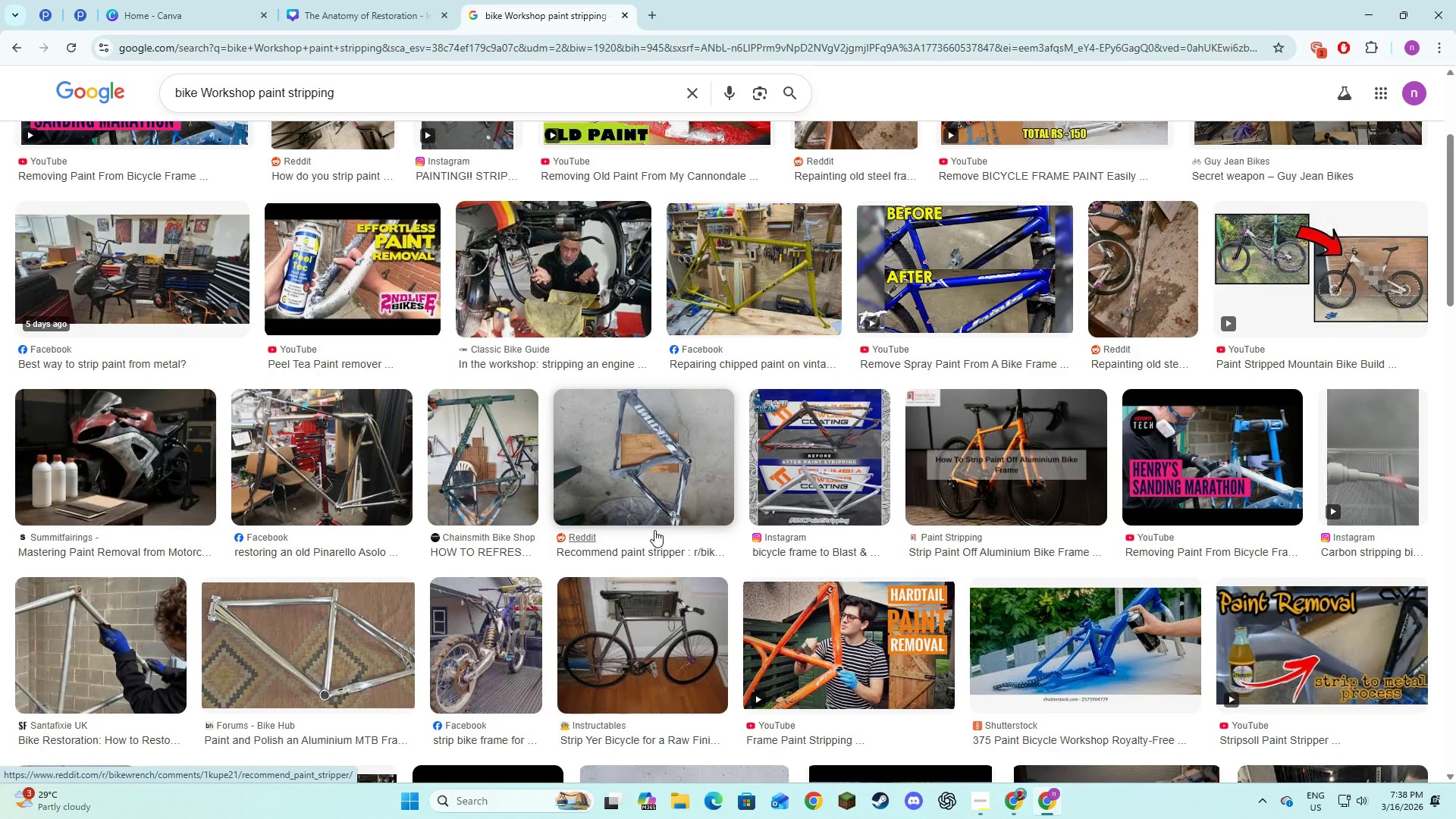 
right_click([1078, 623])
 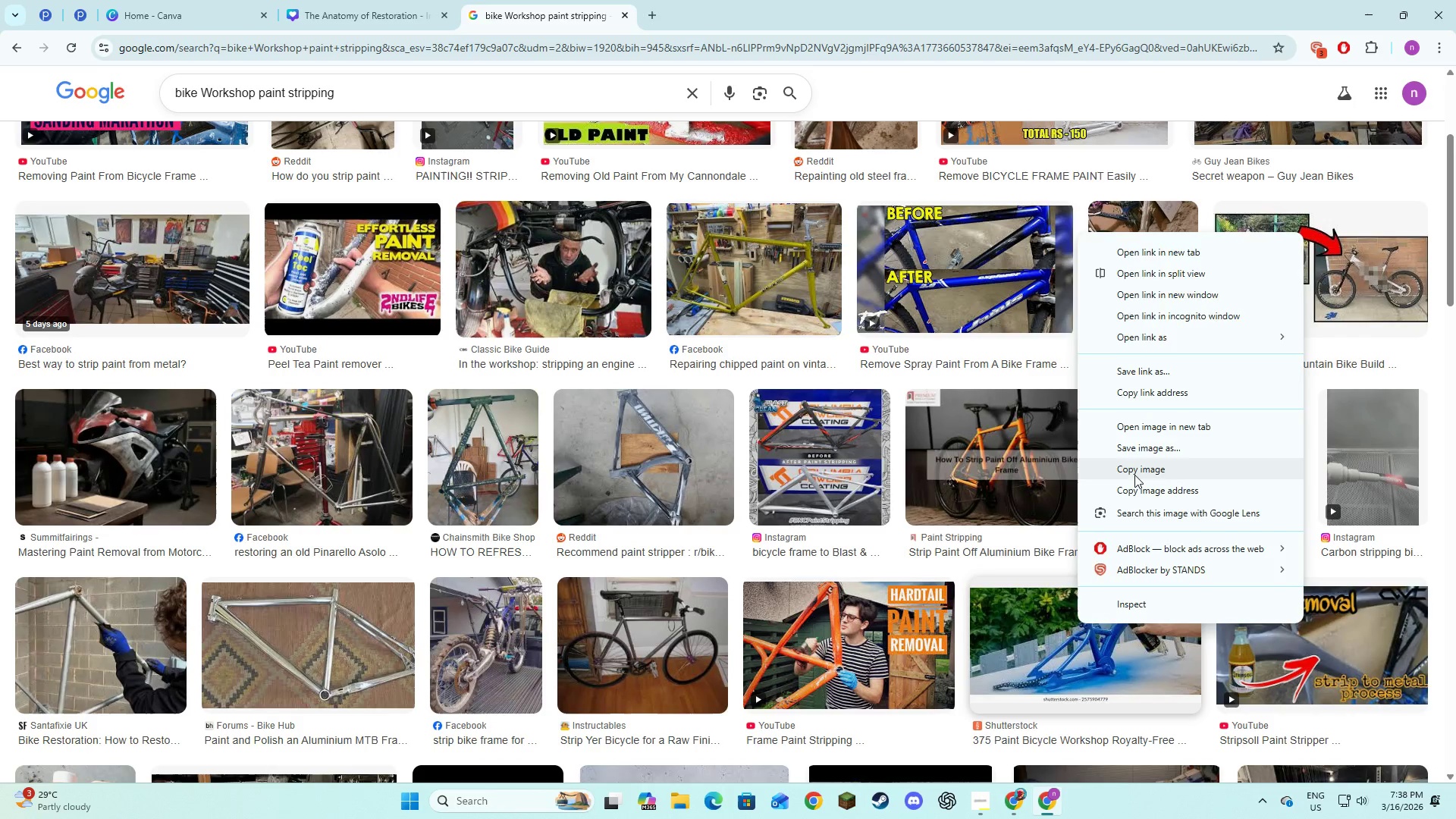 
left_click([377, 1])
 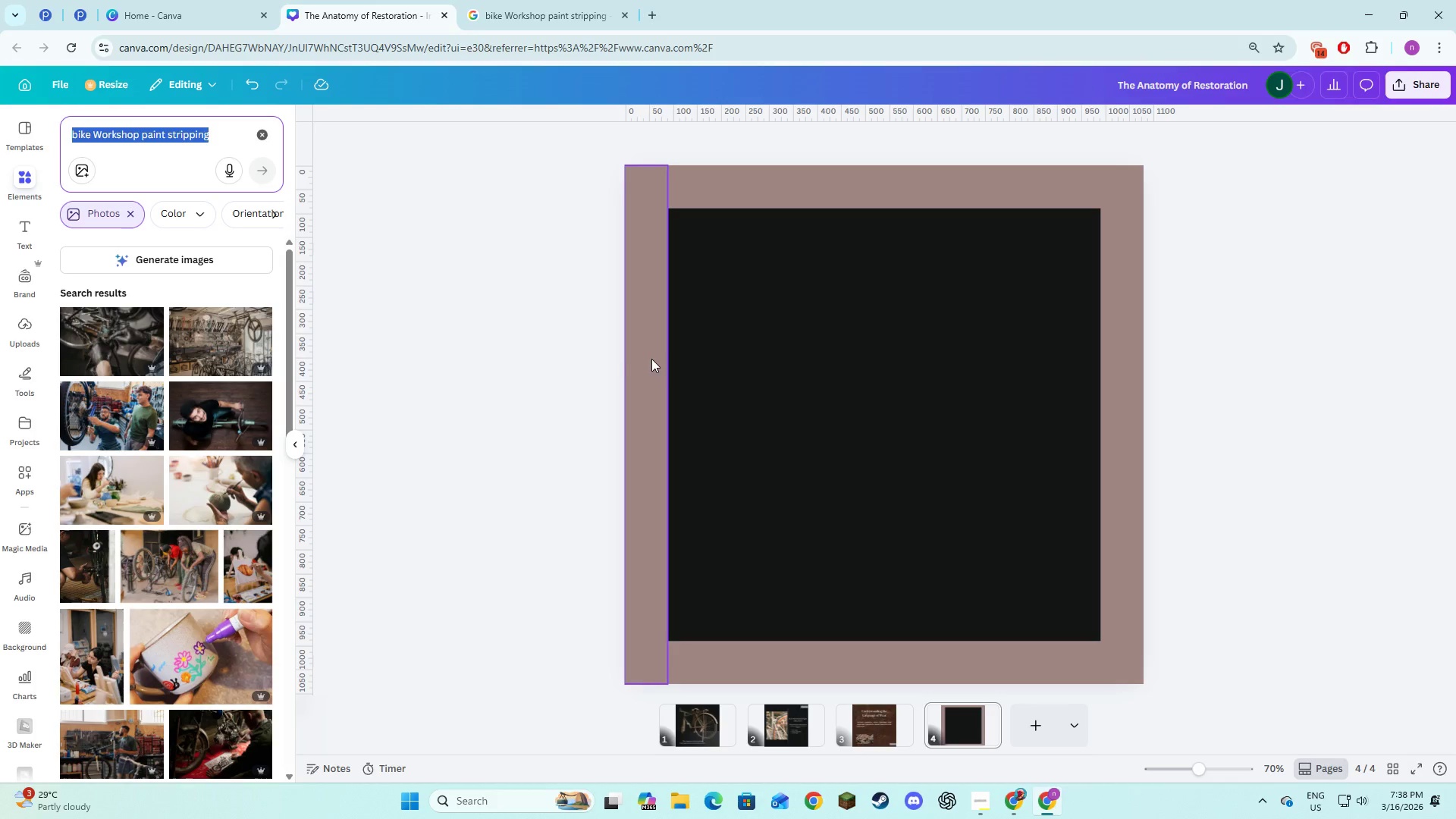 
left_click([580, 366])
 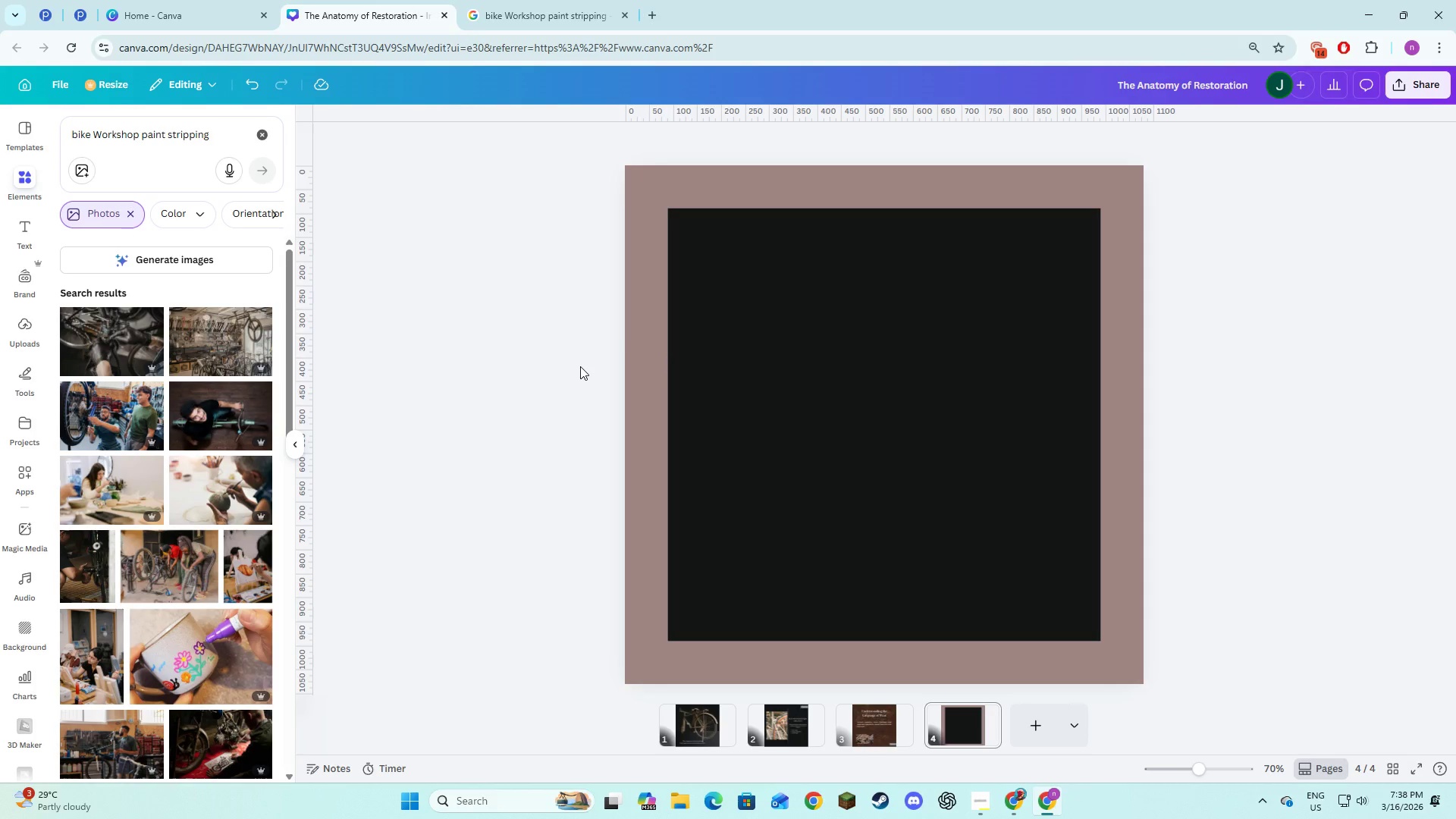 
key(Control+V)
 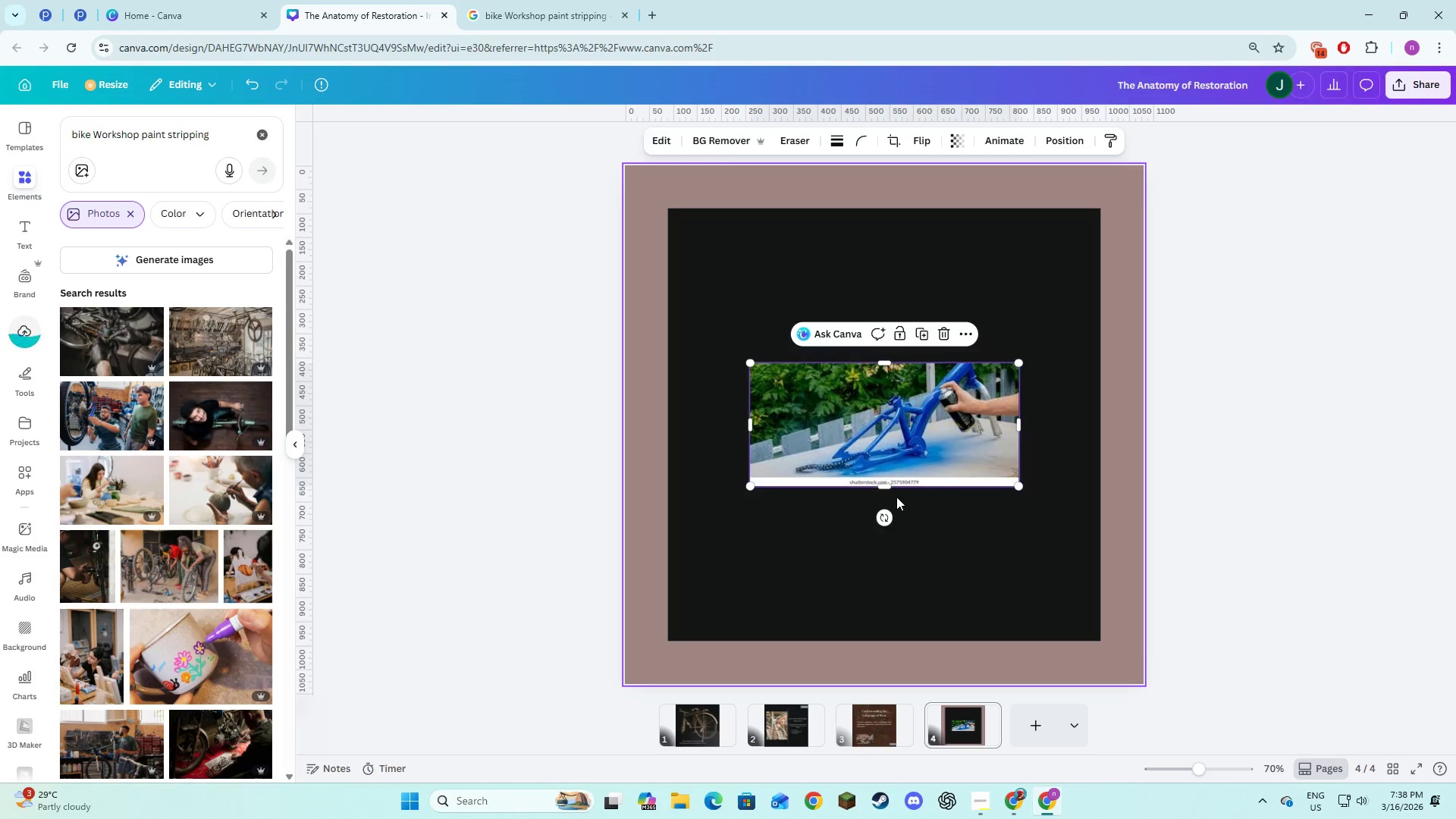 
left_click_drag(start_coordinate=[885, 487], to_coordinate=[883, 478])
 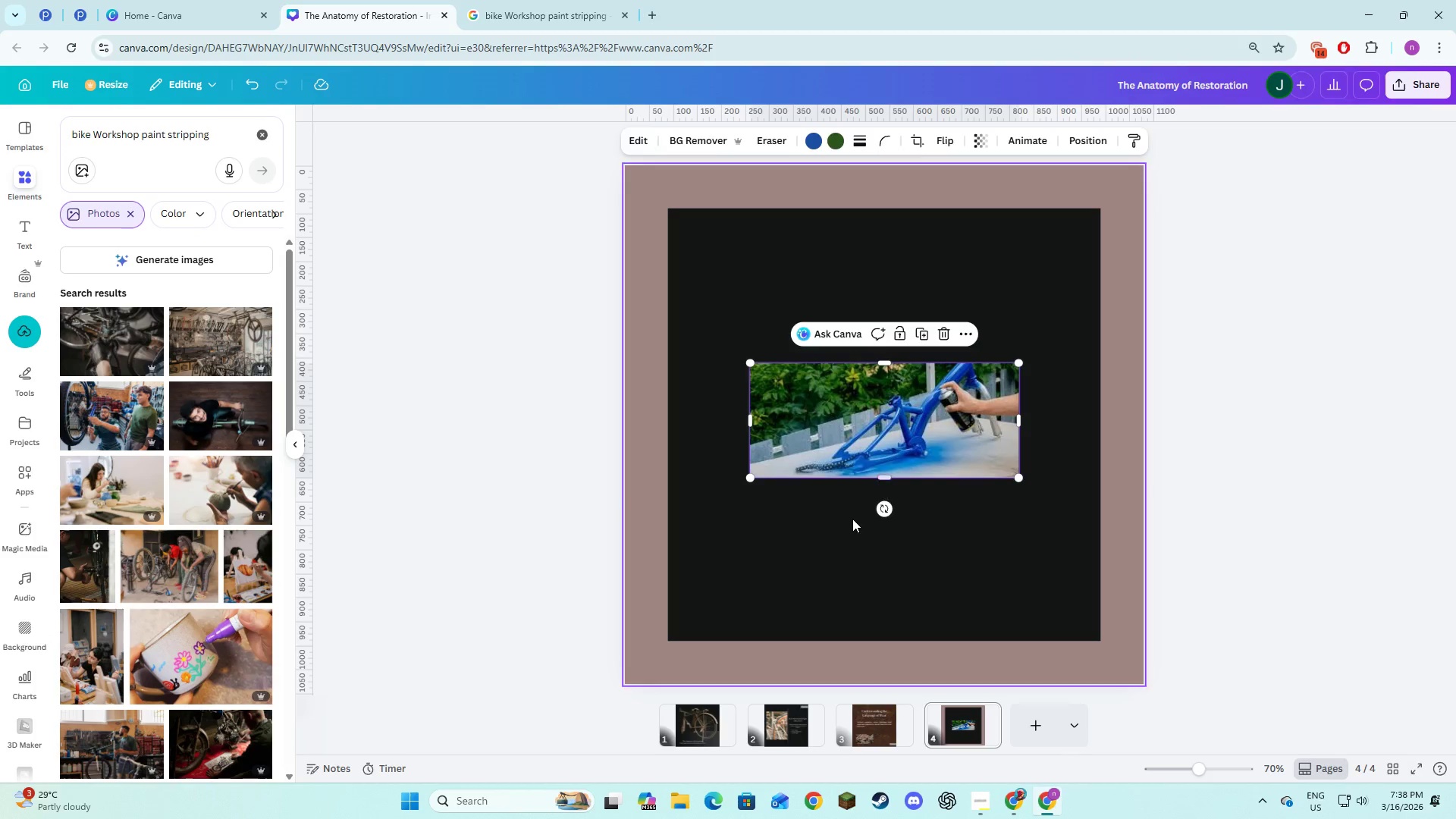 
left_click([850, 526])
 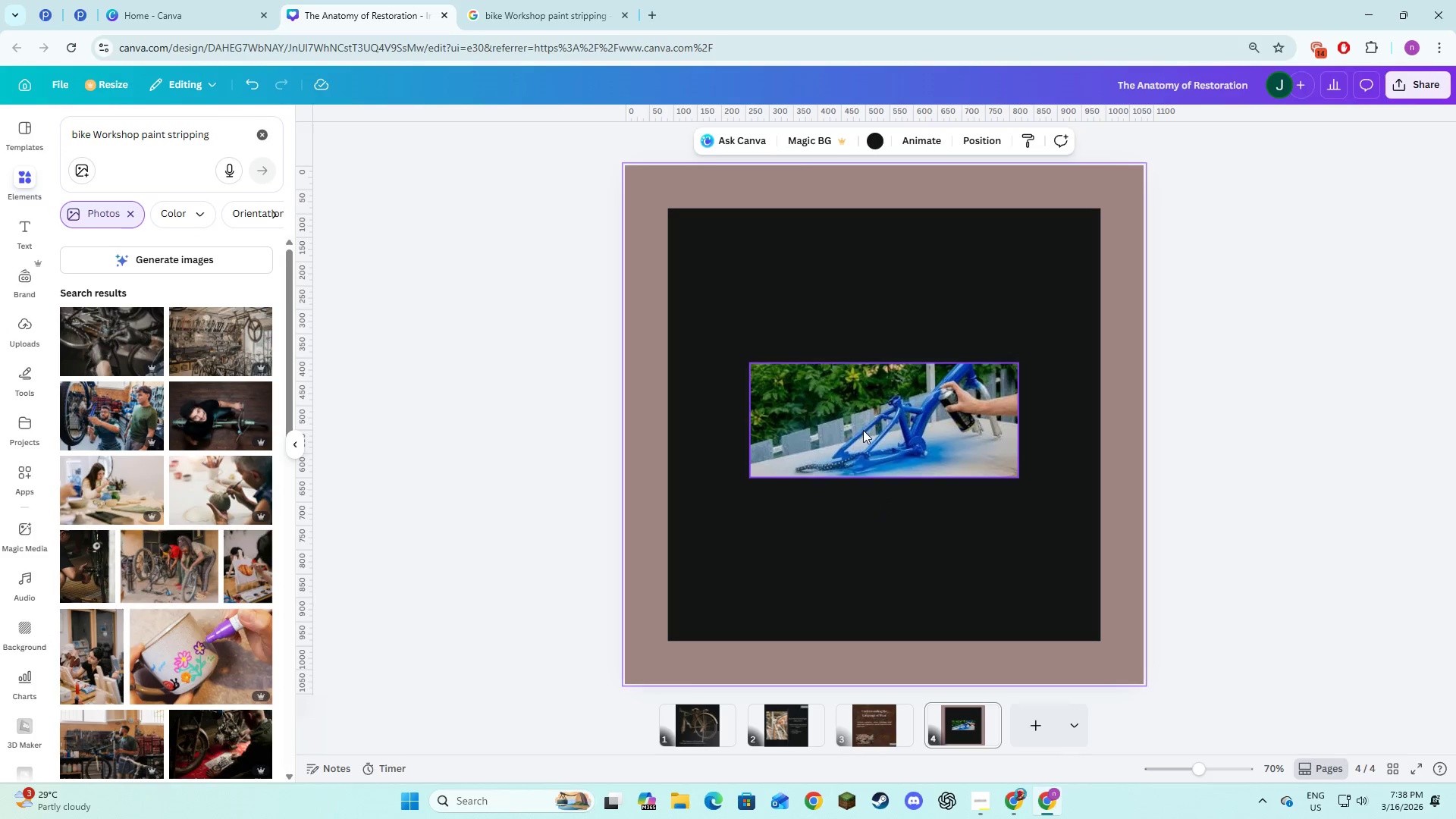 
left_click([863, 430])
 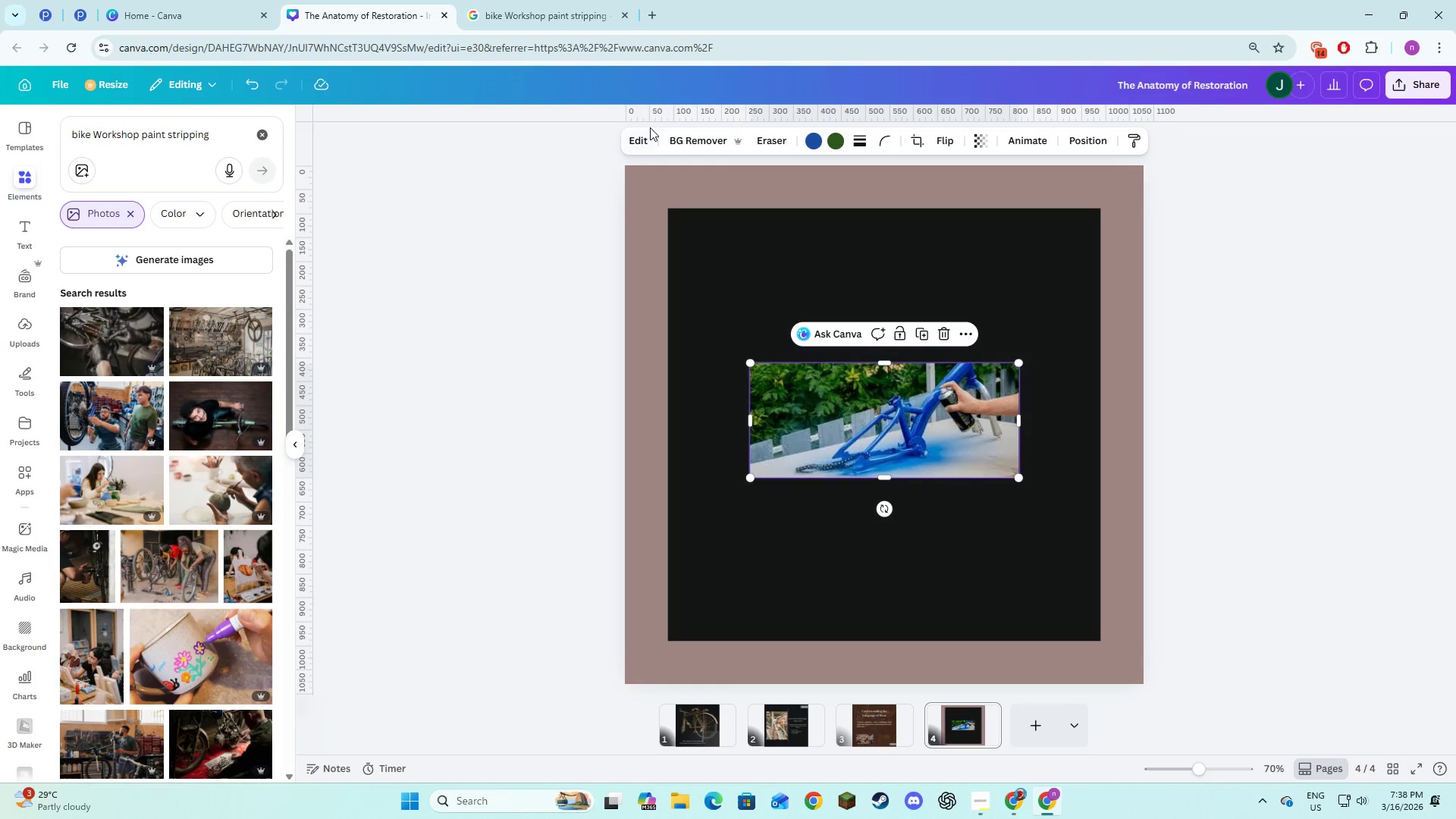 
left_click([670, 135])
 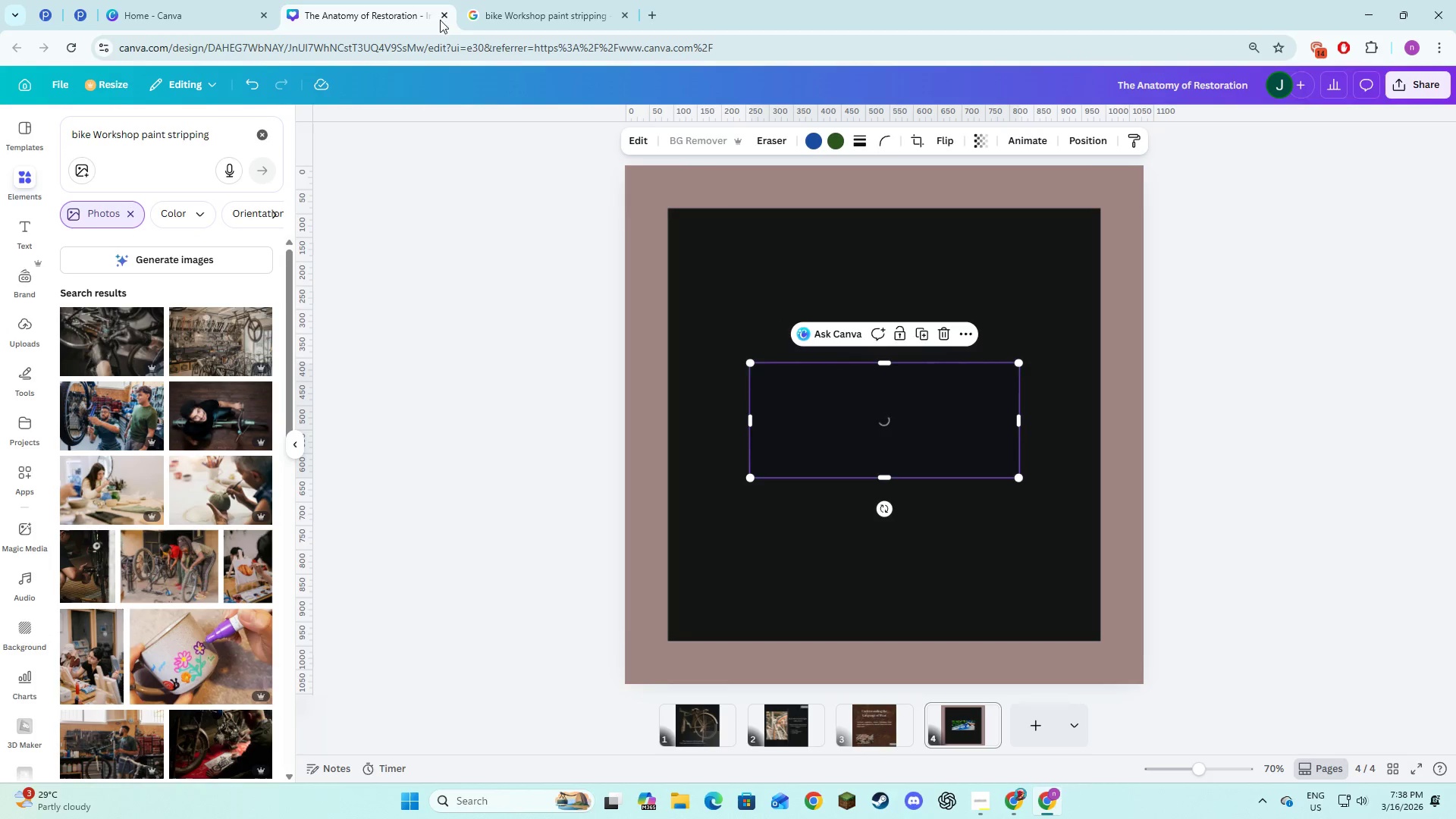 
left_click([524, 0])
 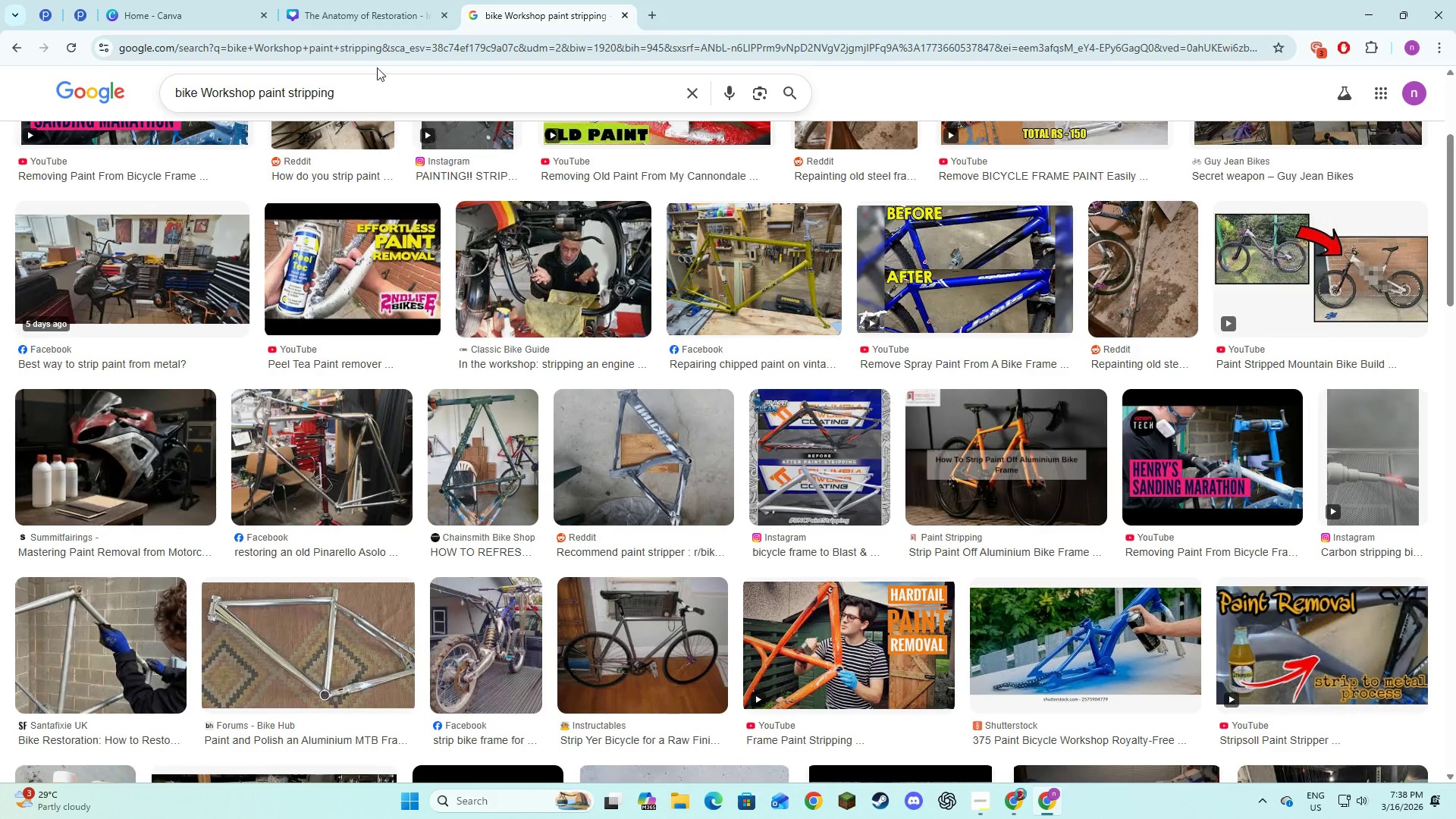 
left_click([318, 0])
 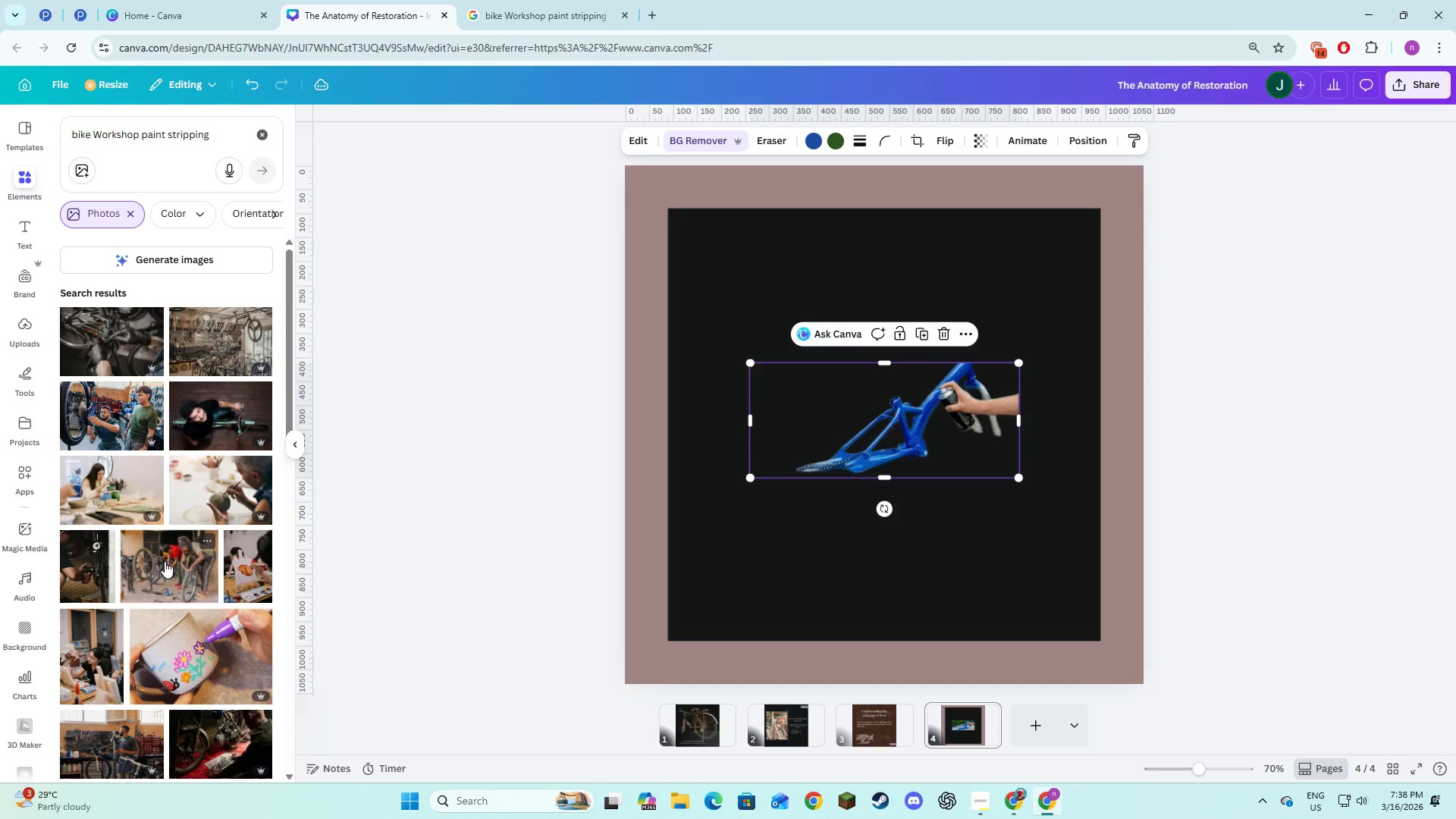 
scroll: coordinate [165, 561], scroll_direction: down, amount: 6.0
 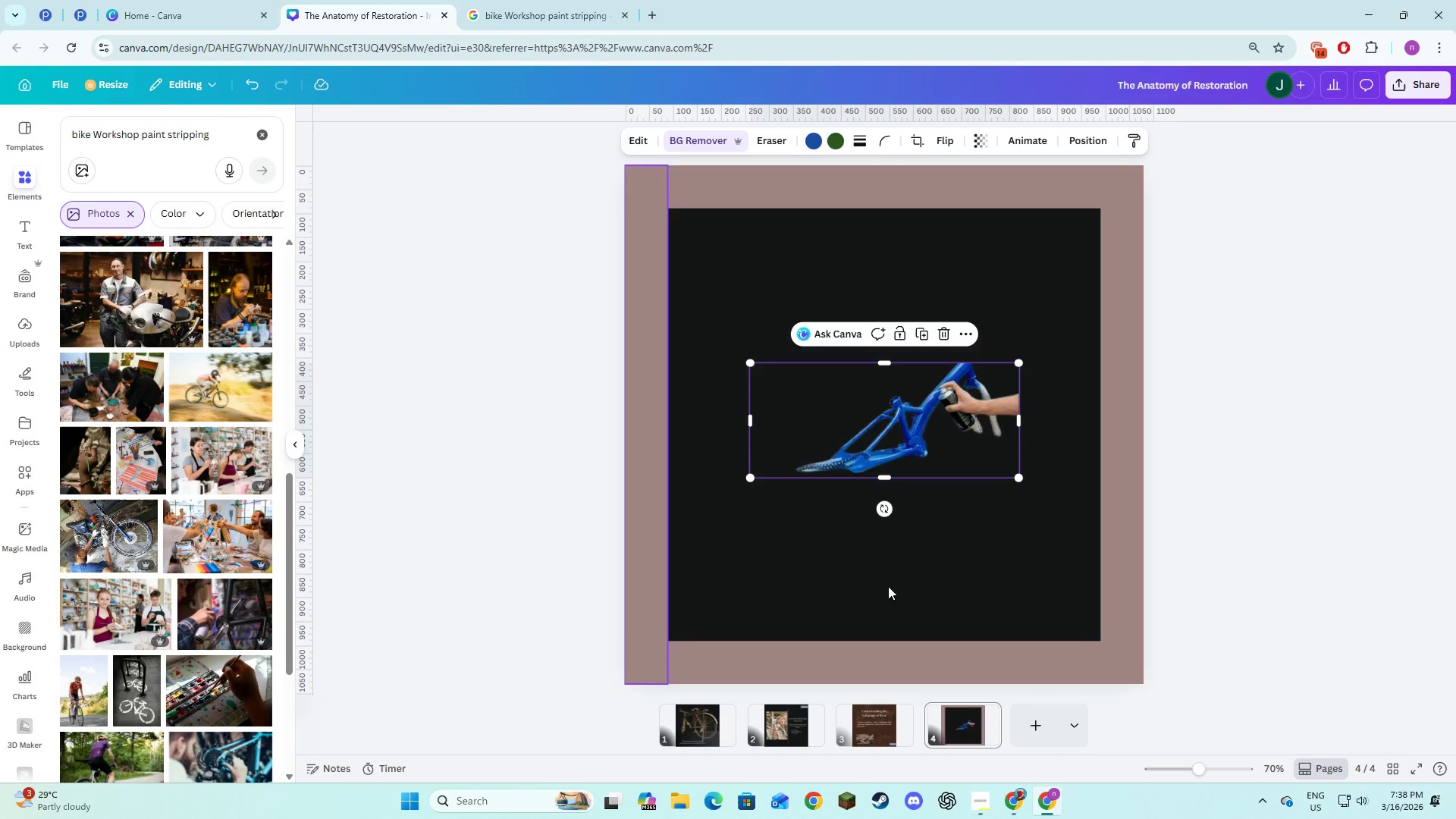 
left_click_drag(start_coordinate=[955, 435], to_coordinate=[939, 432])
 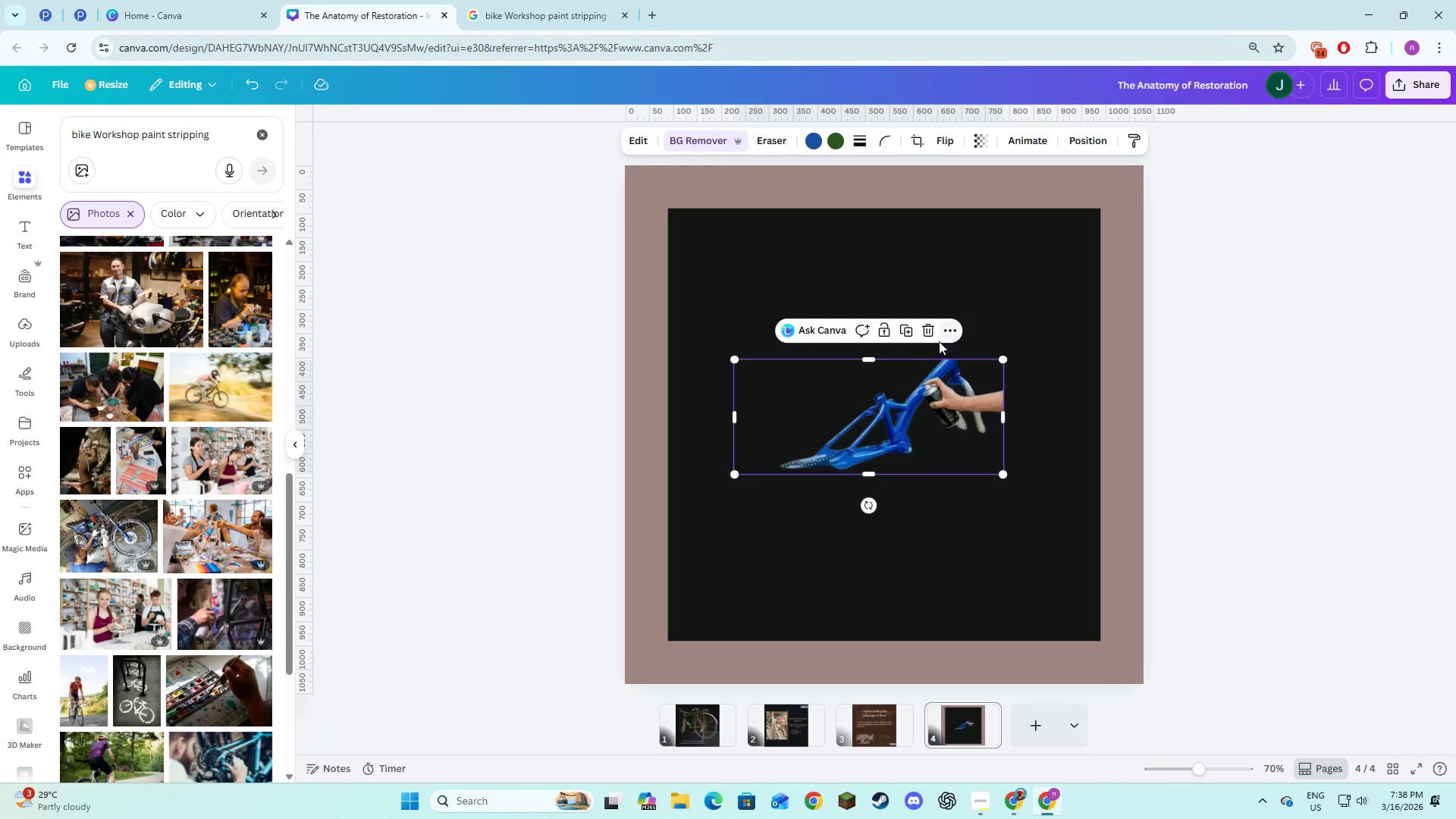 
left_click([930, 336])
 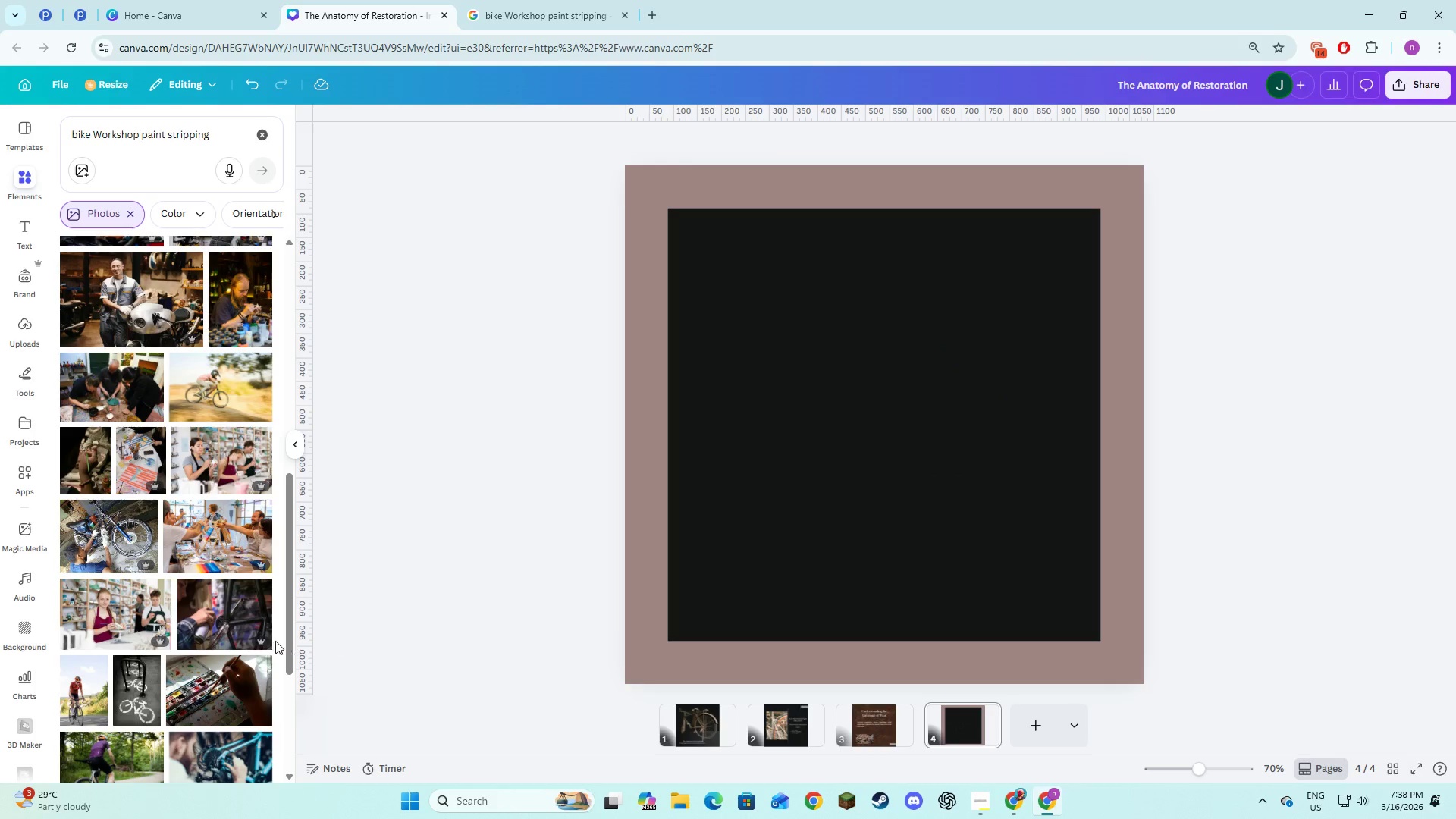 
left_click([252, 623])